 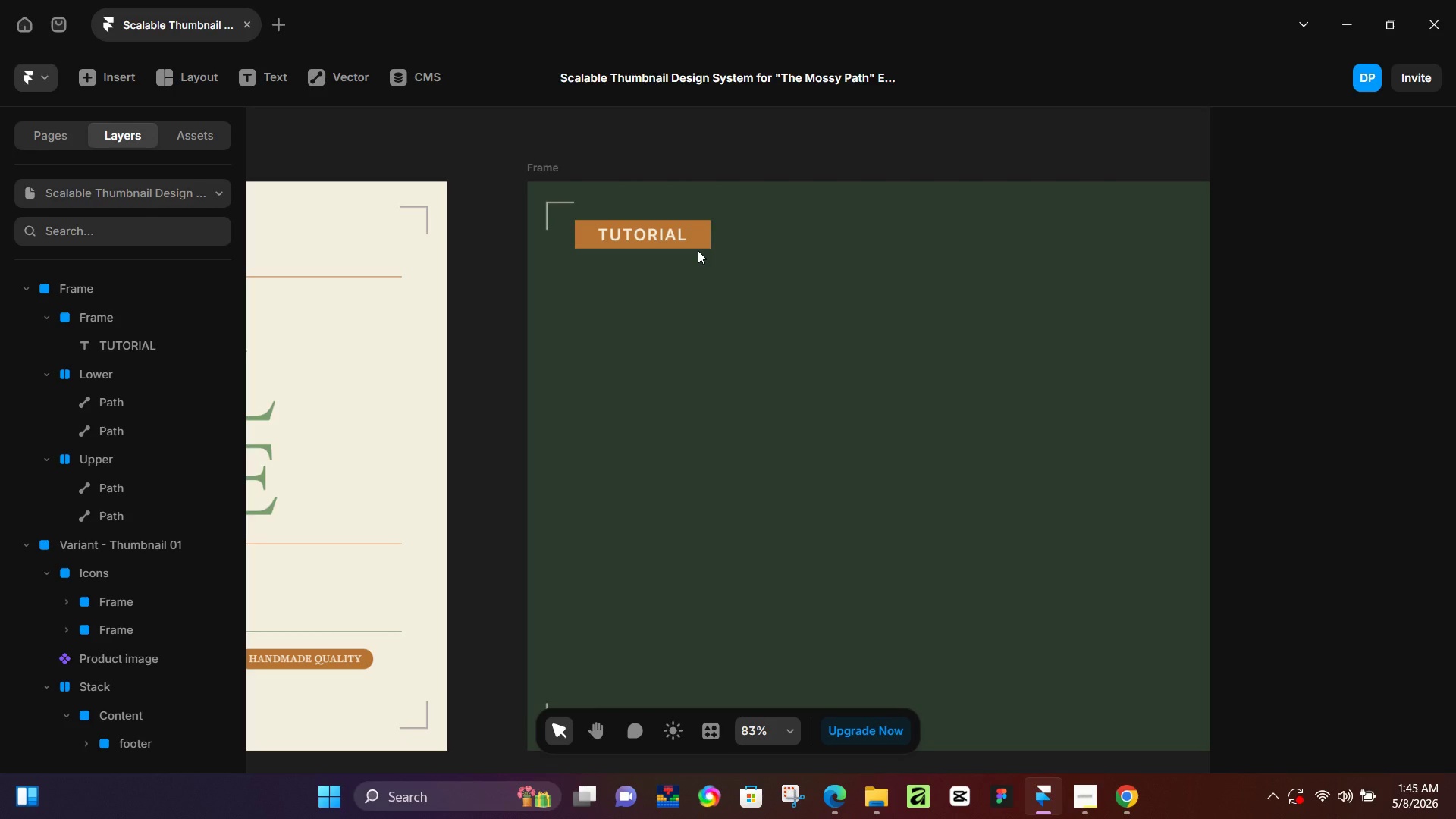 
hold_key(key=Space, duration=0.55)
 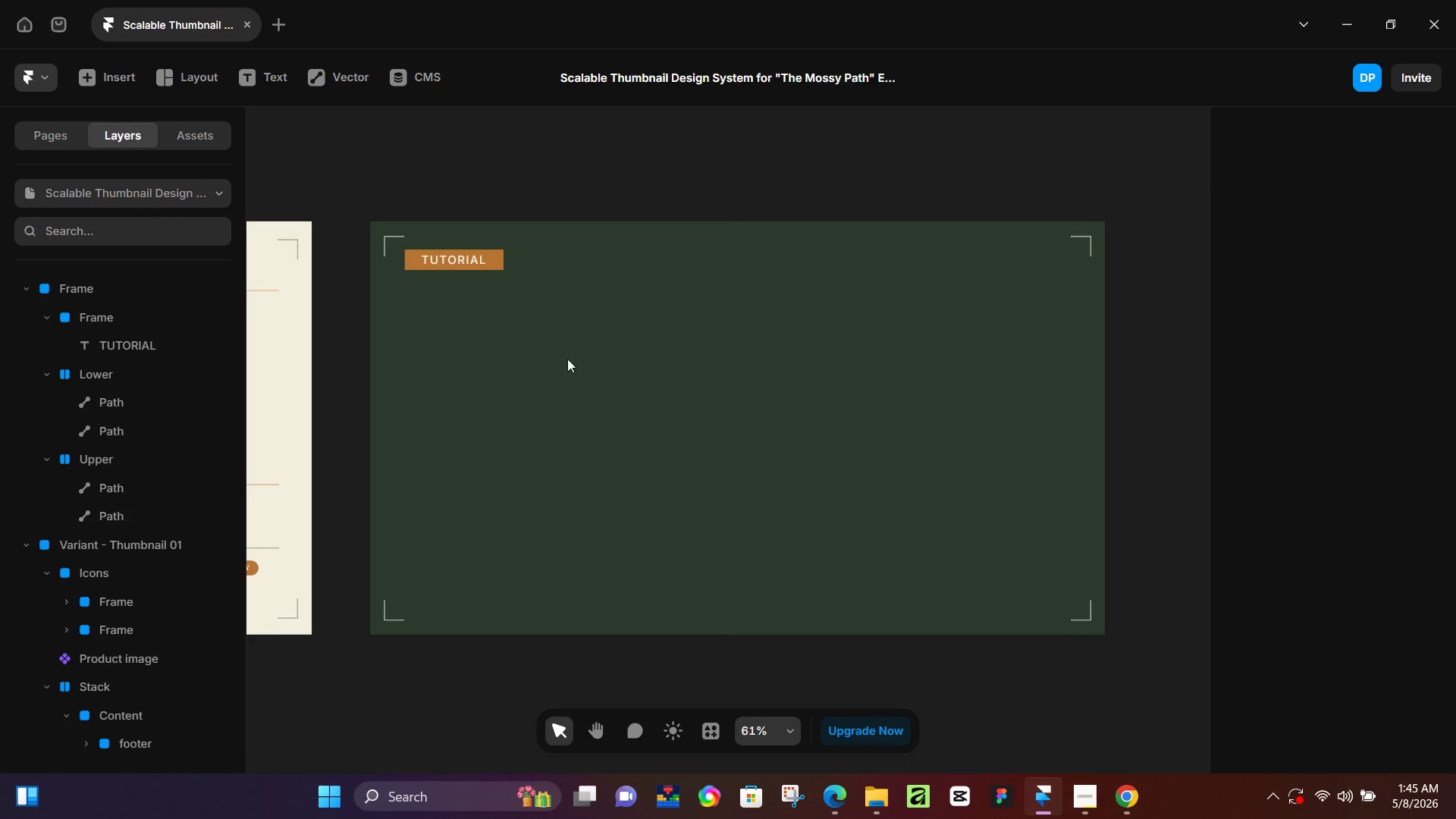 
left_click_drag(start_coordinate=[896, 463], to_coordinate=[668, 452])
 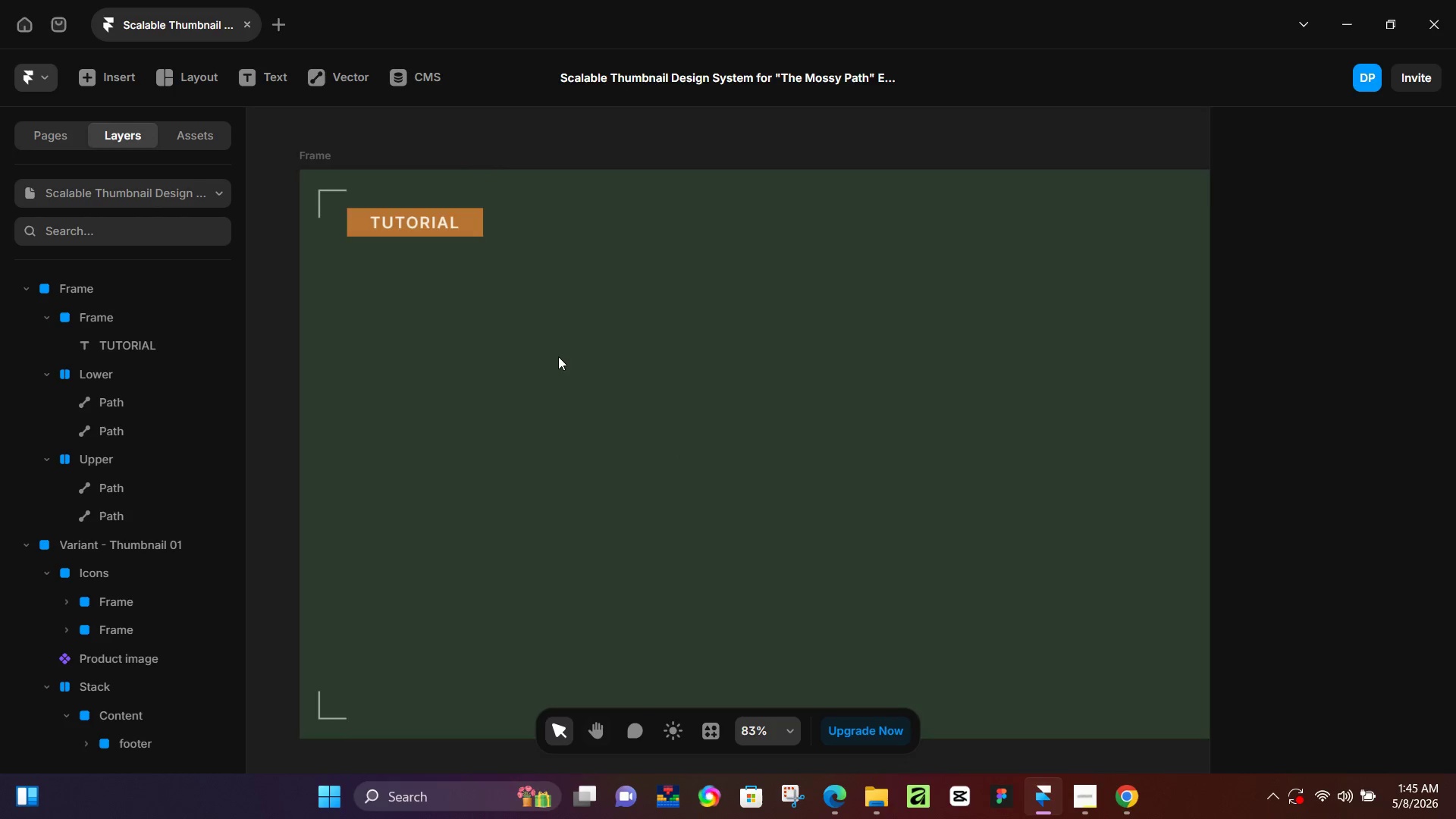 
hold_key(key=ControlLeft, duration=0.53)
 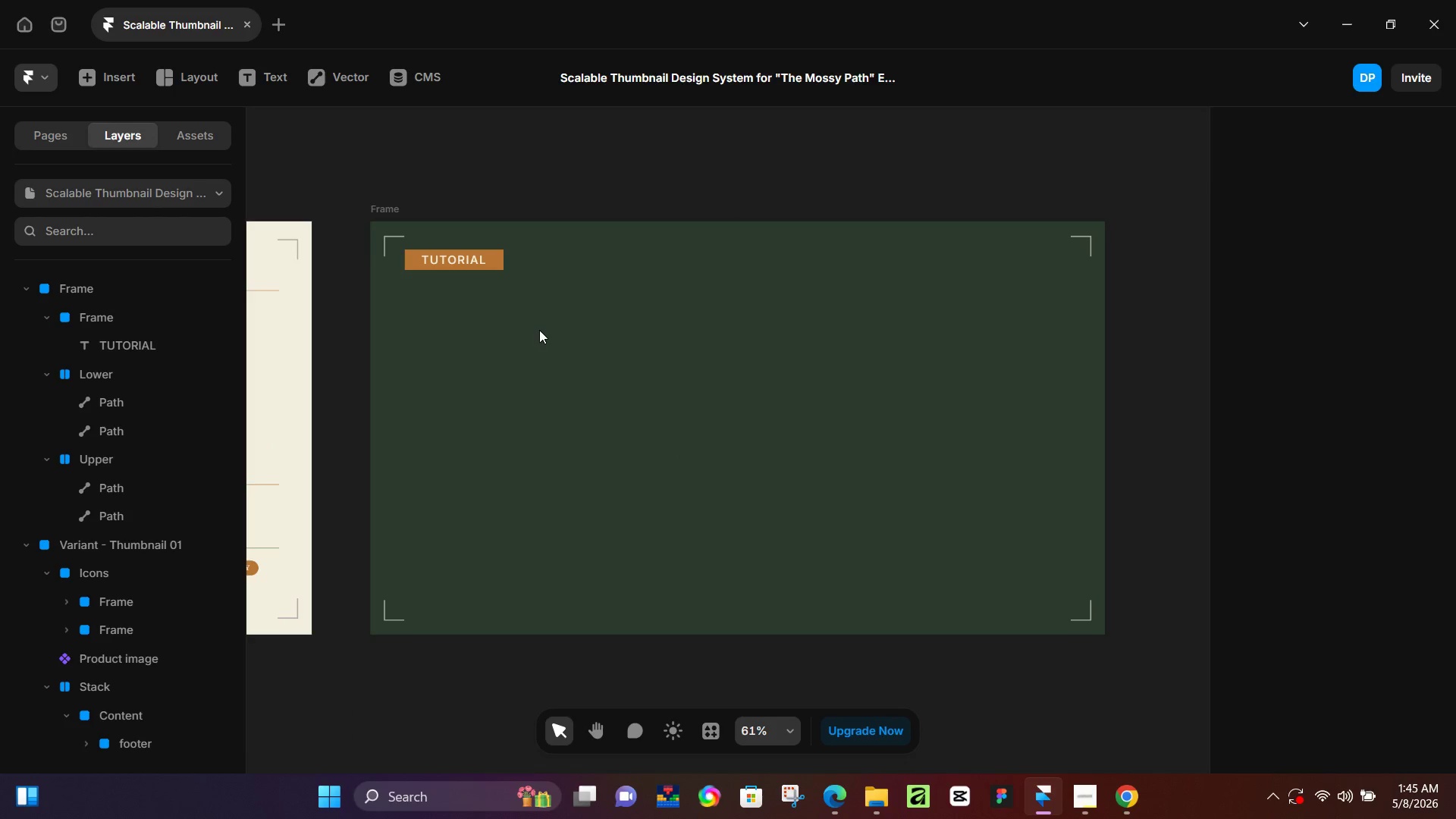 
hold_key(key=ControlLeft, duration=1.83)
 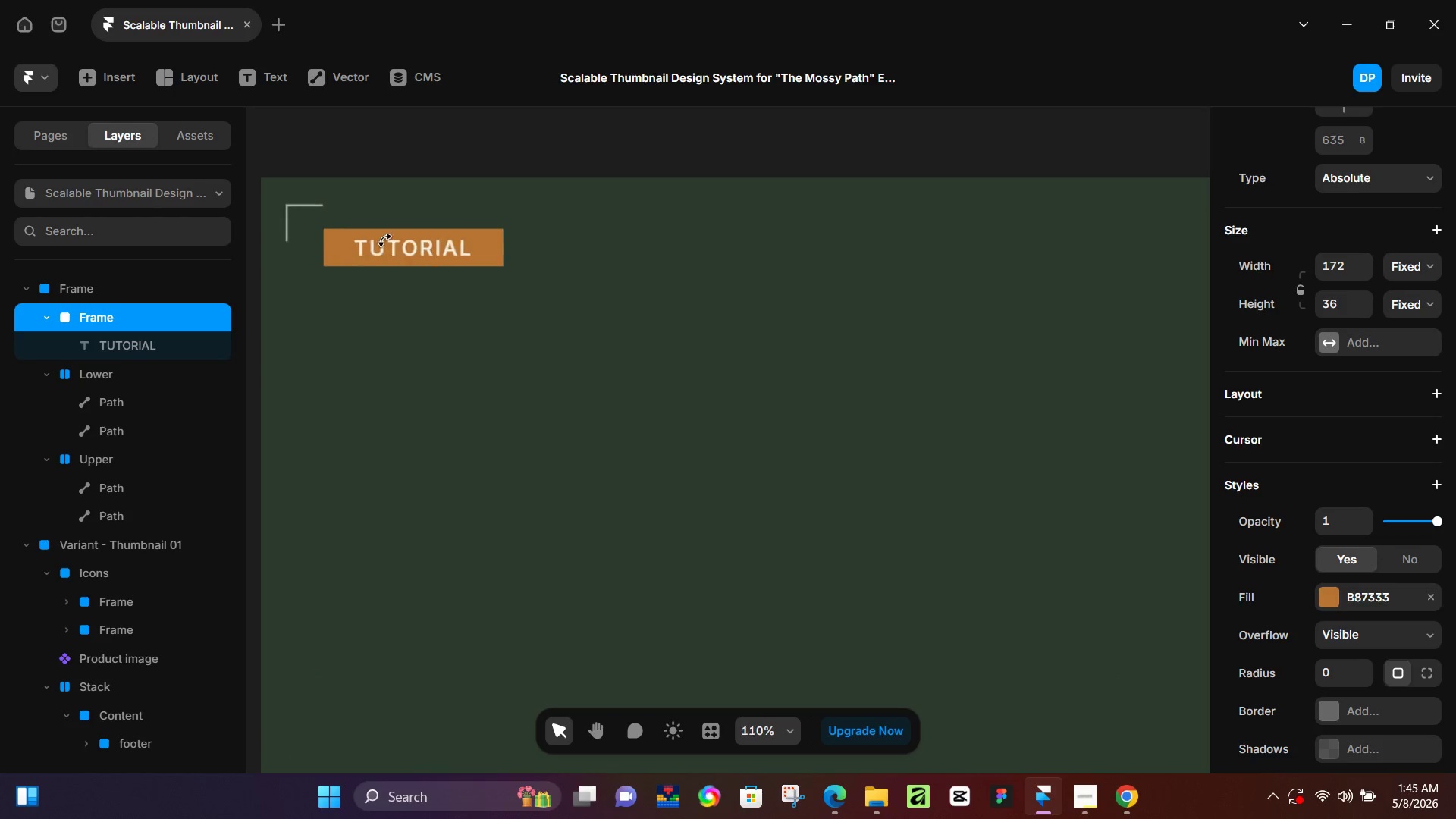 
scroll: coordinate [558, 356], scroll_direction: down, amount: 3.0
 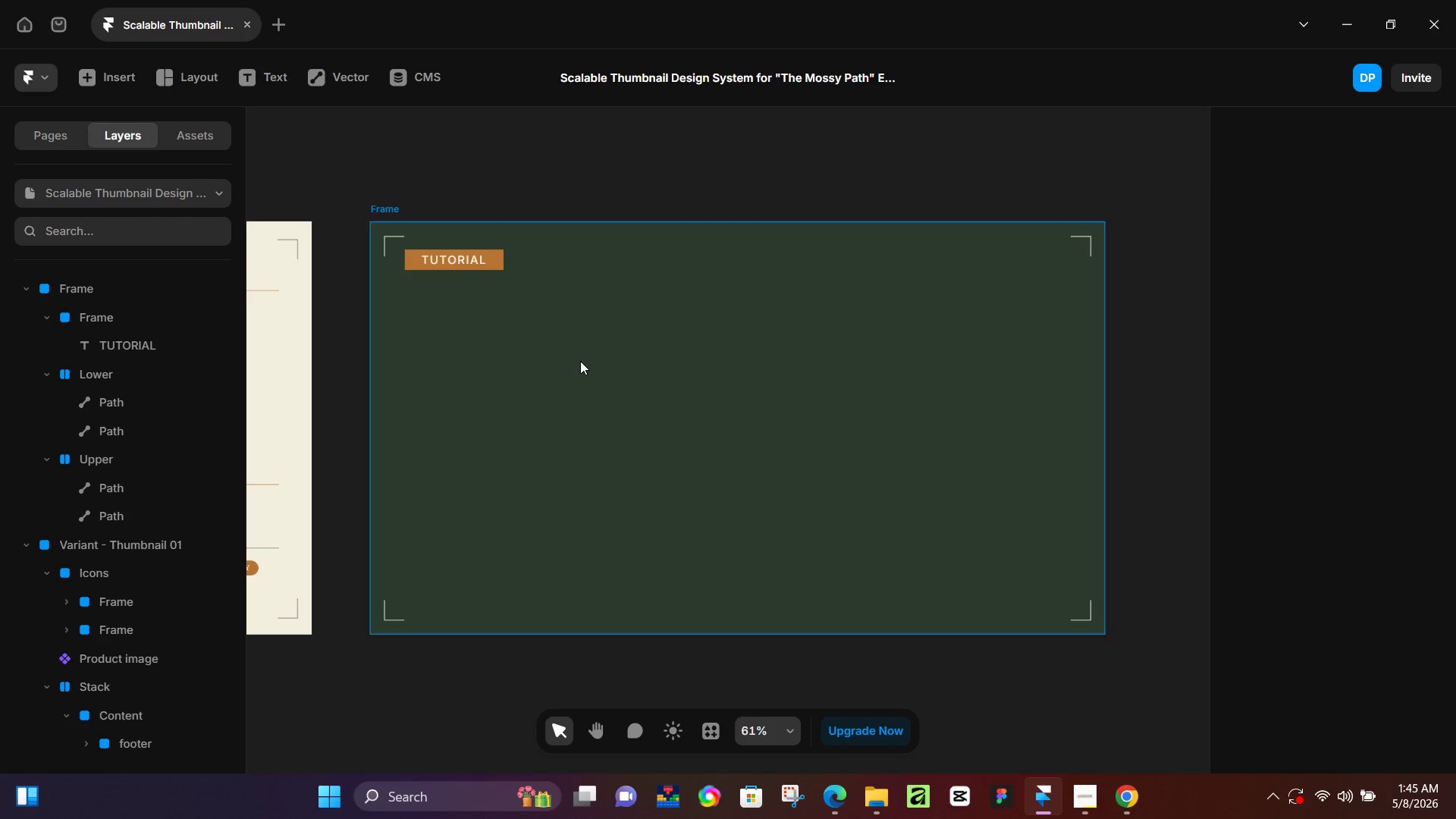 
left_click([499, 265])
 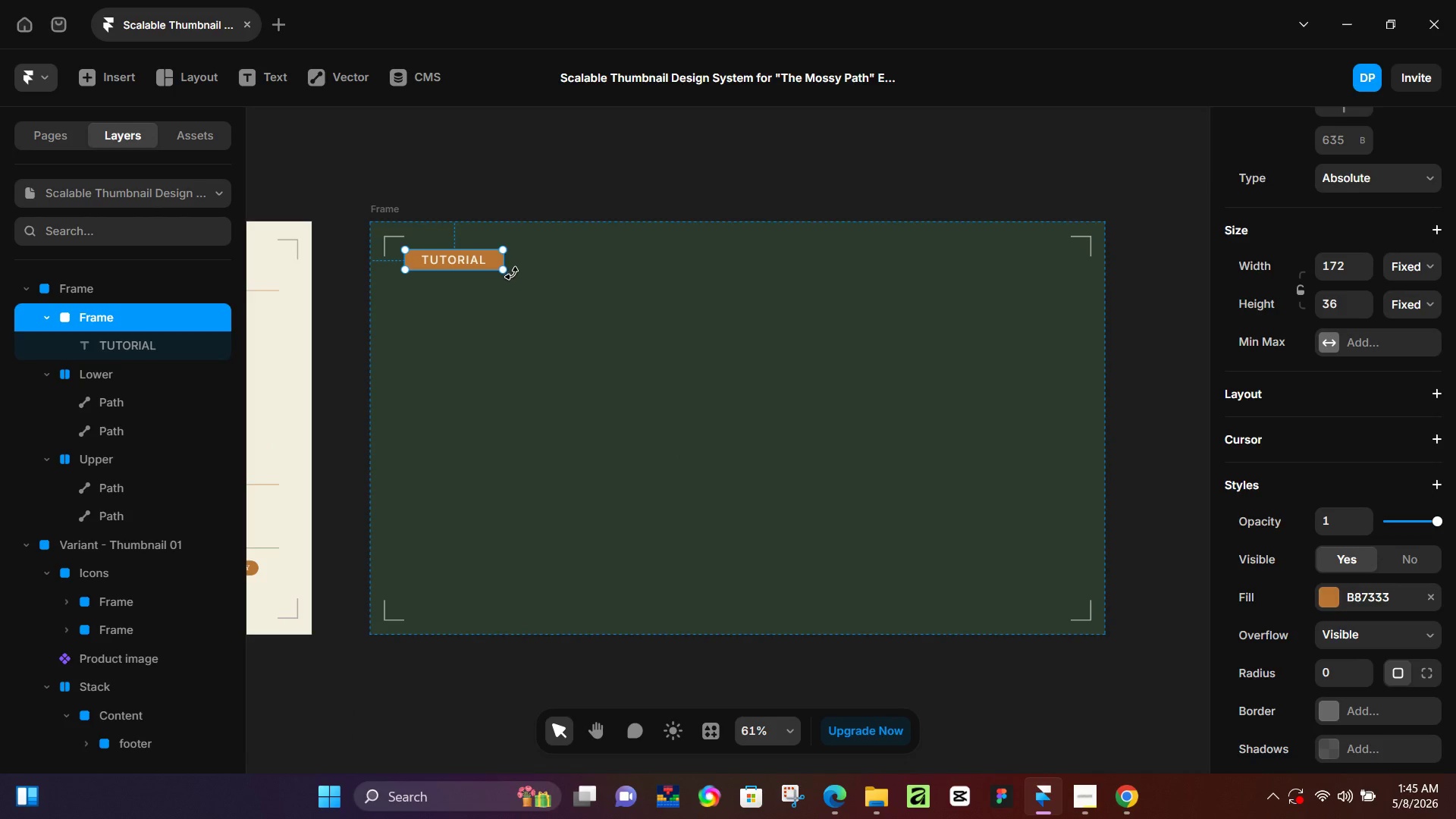 
hold_key(key=ControlLeft, duration=0.77)
 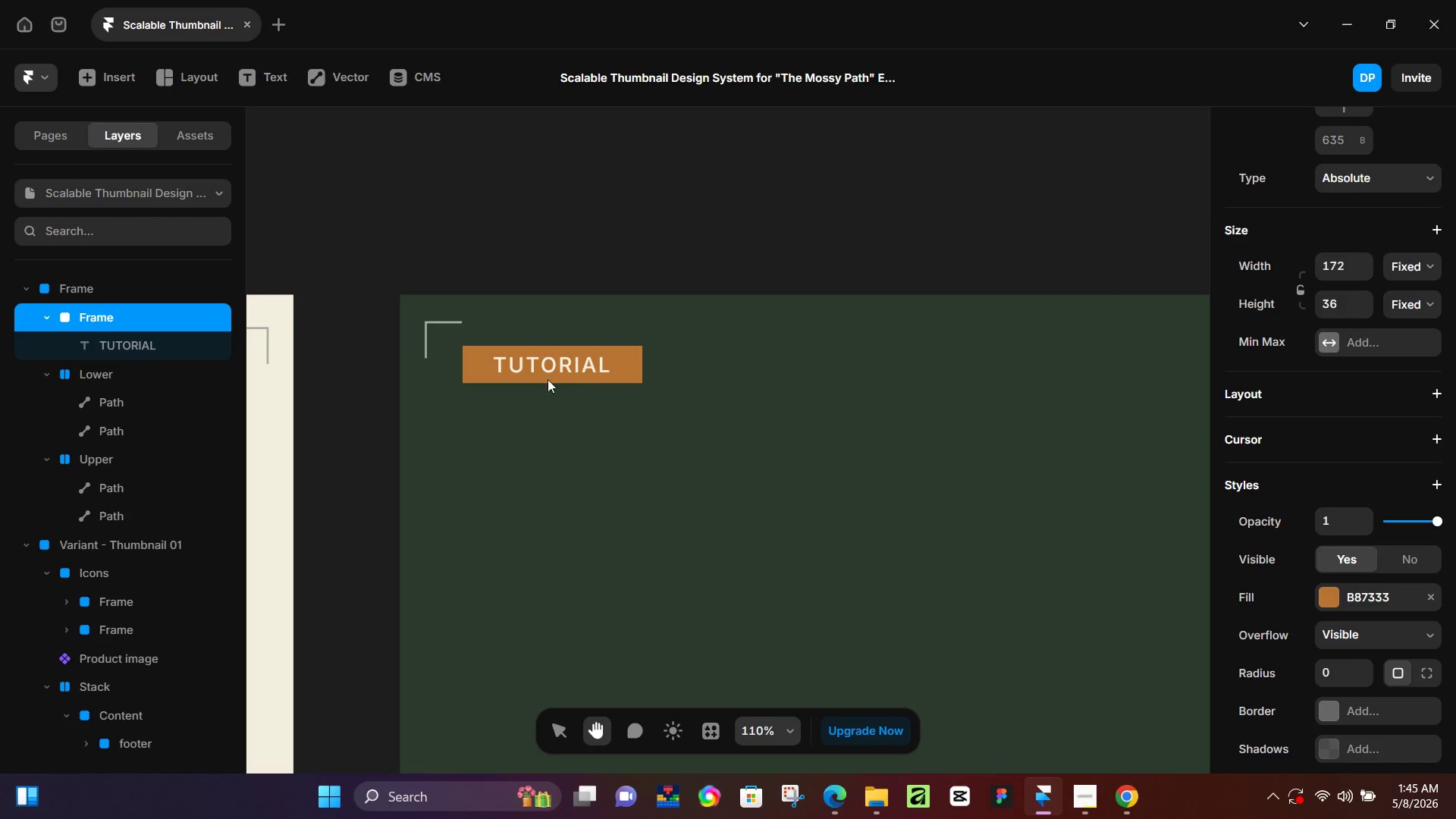 
hold_key(key=ControlLeft, duration=3.36)
 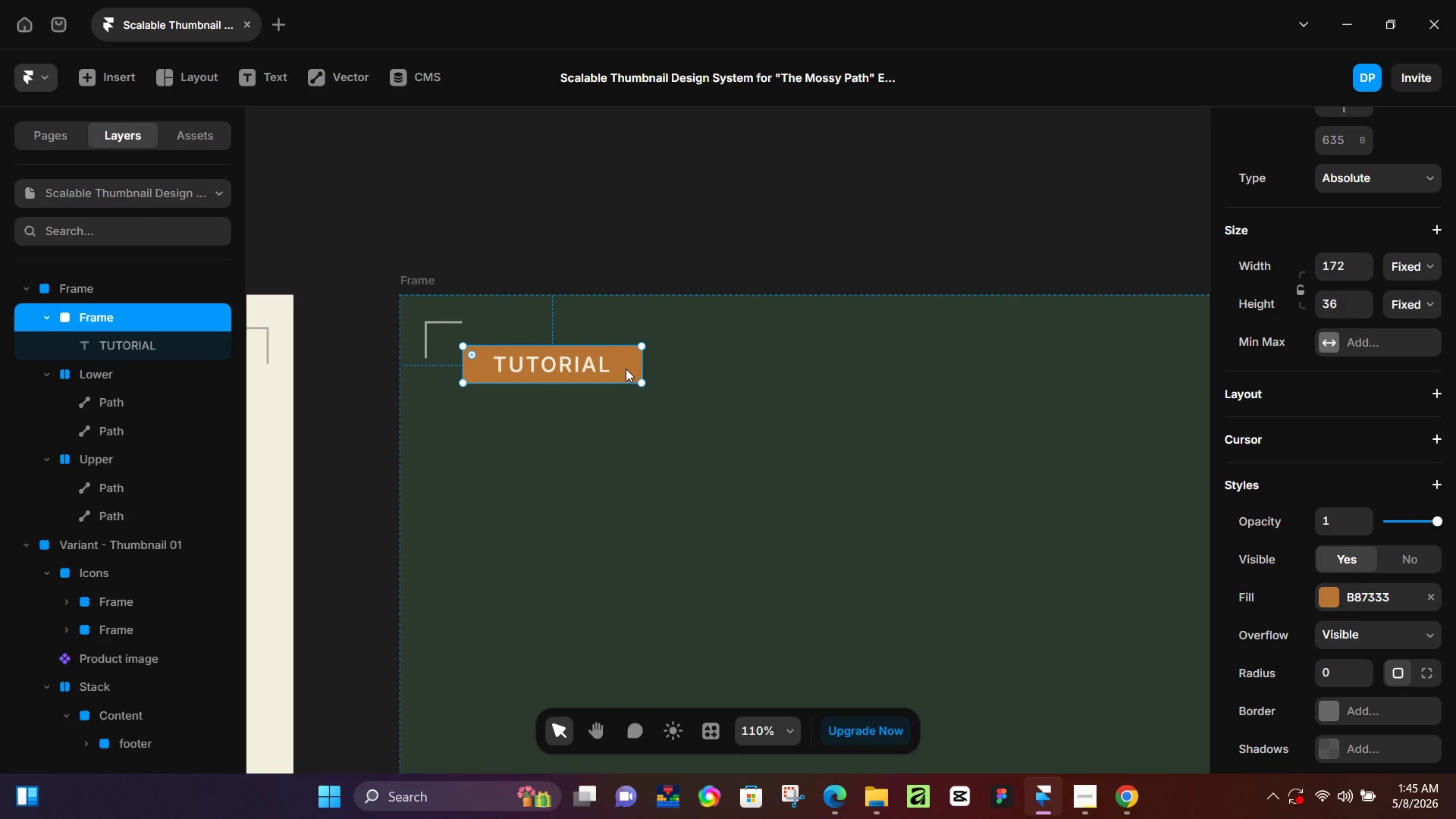 
hold_key(key=Space, duration=0.47)
 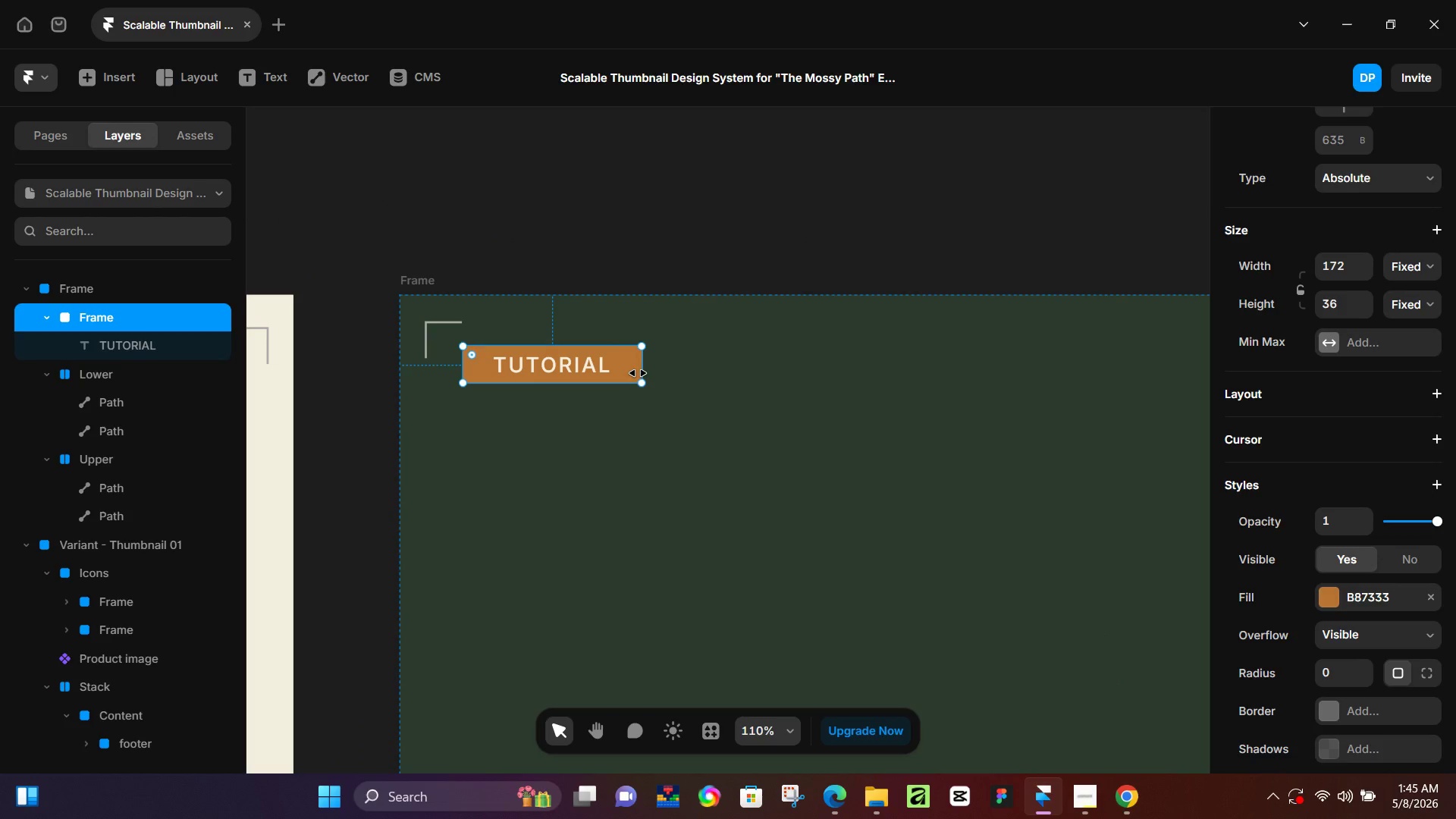 
scroll: coordinate [496, 272], scroll_direction: up, amount: 5.0
 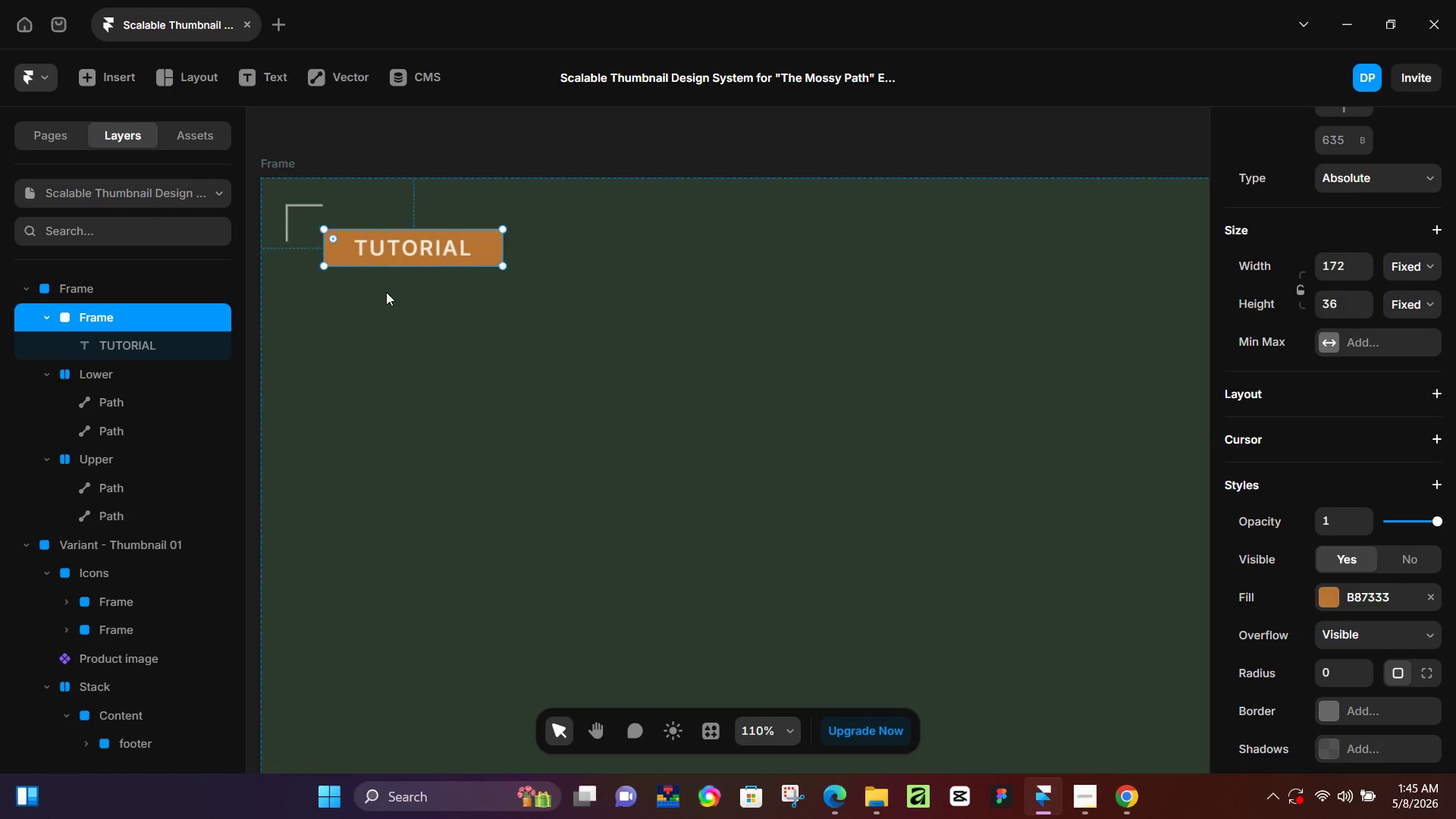 
left_click_drag(start_coordinate=[383, 300], to_coordinate=[522, 417])
 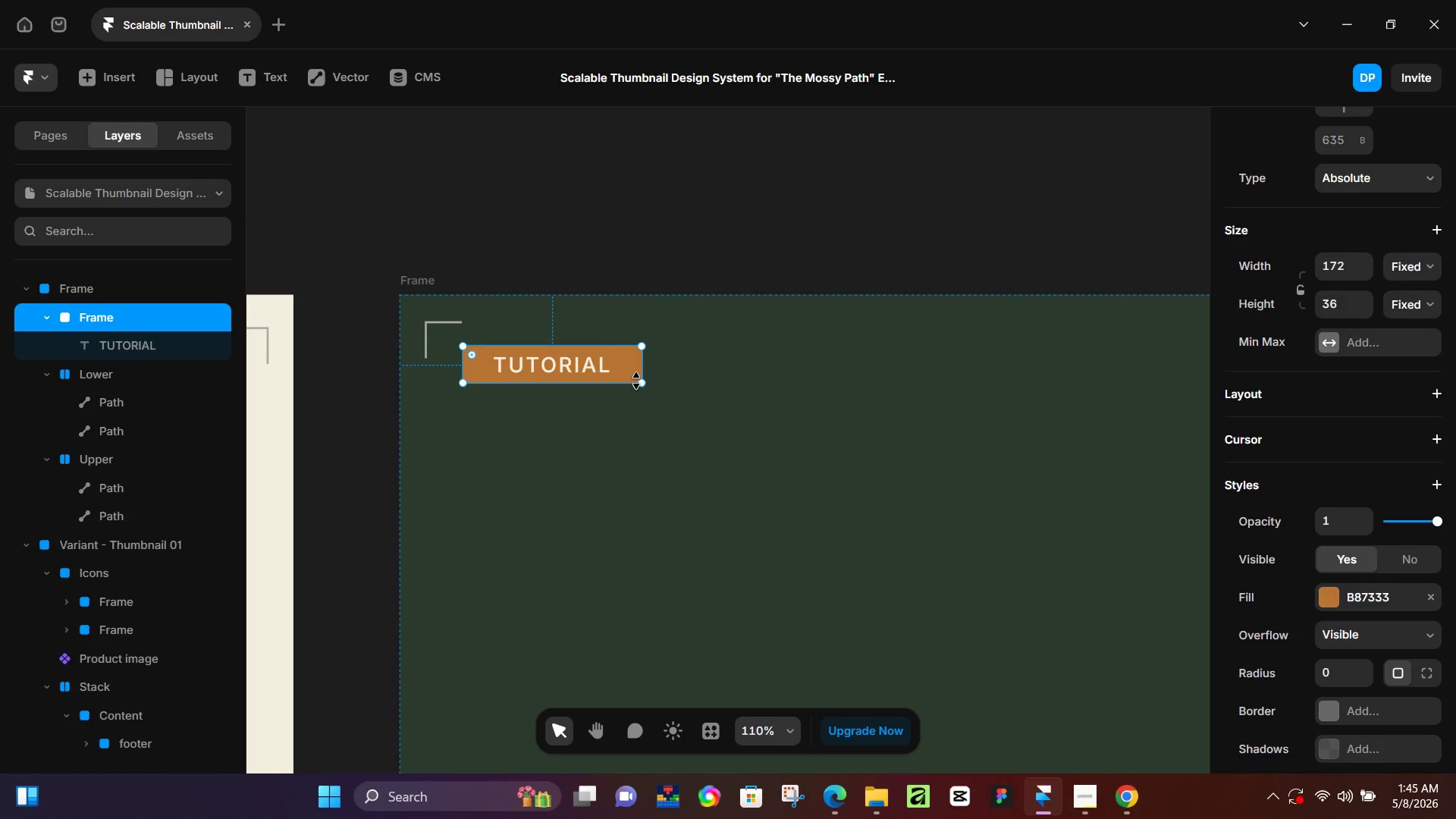 
double_click([636, 381])
 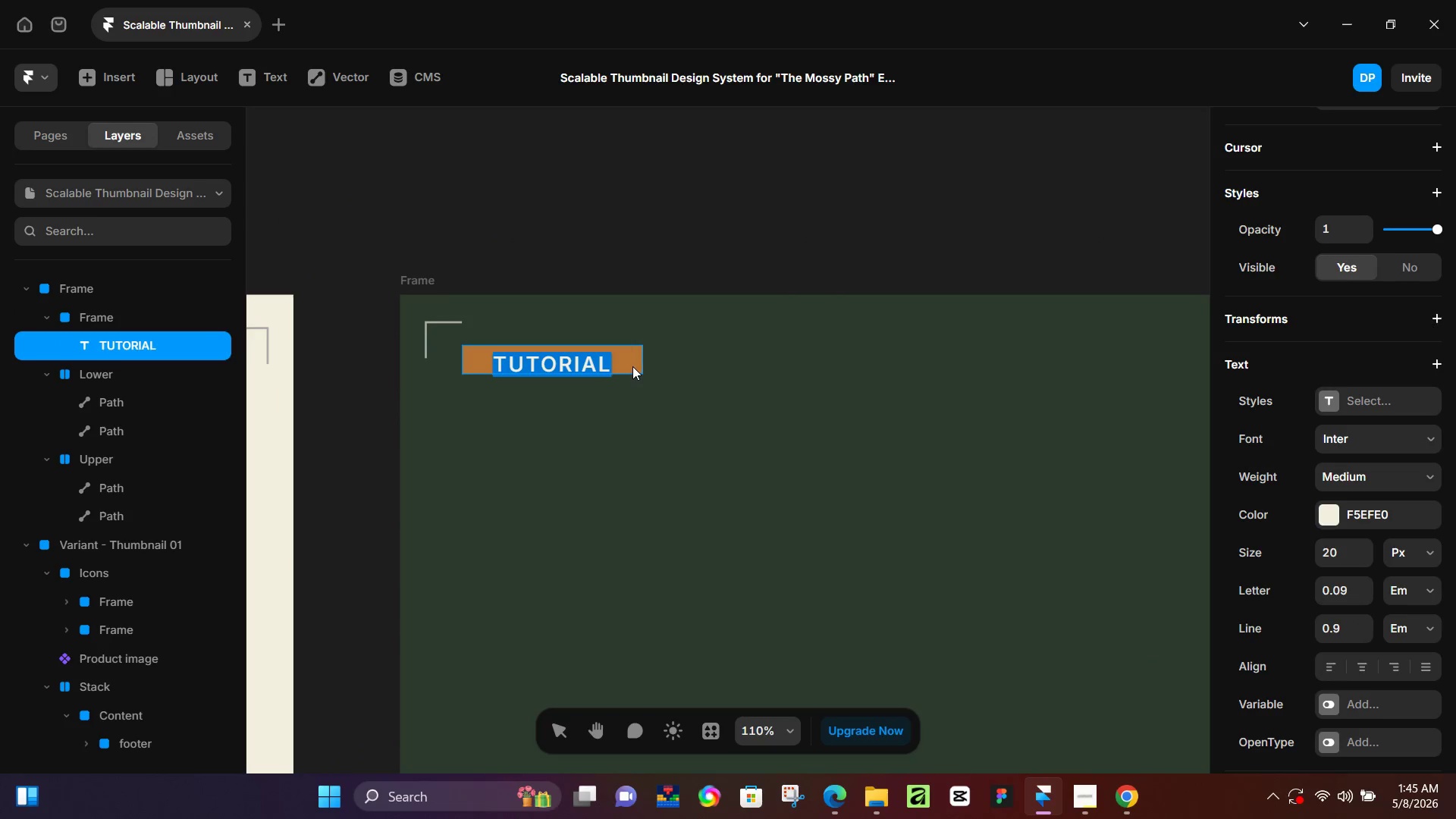 
left_click([648, 416])
 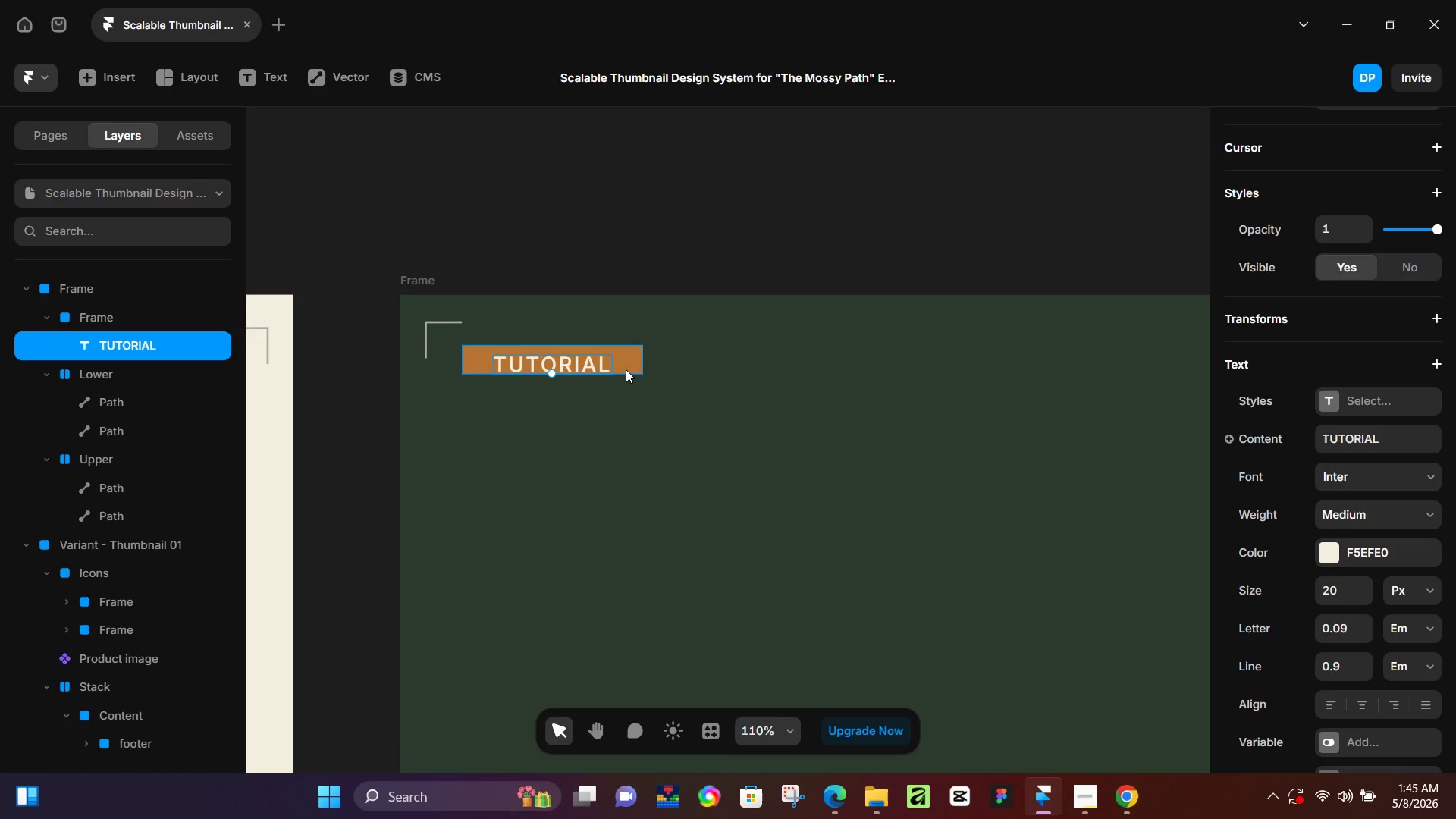 
key(Control+Z)
 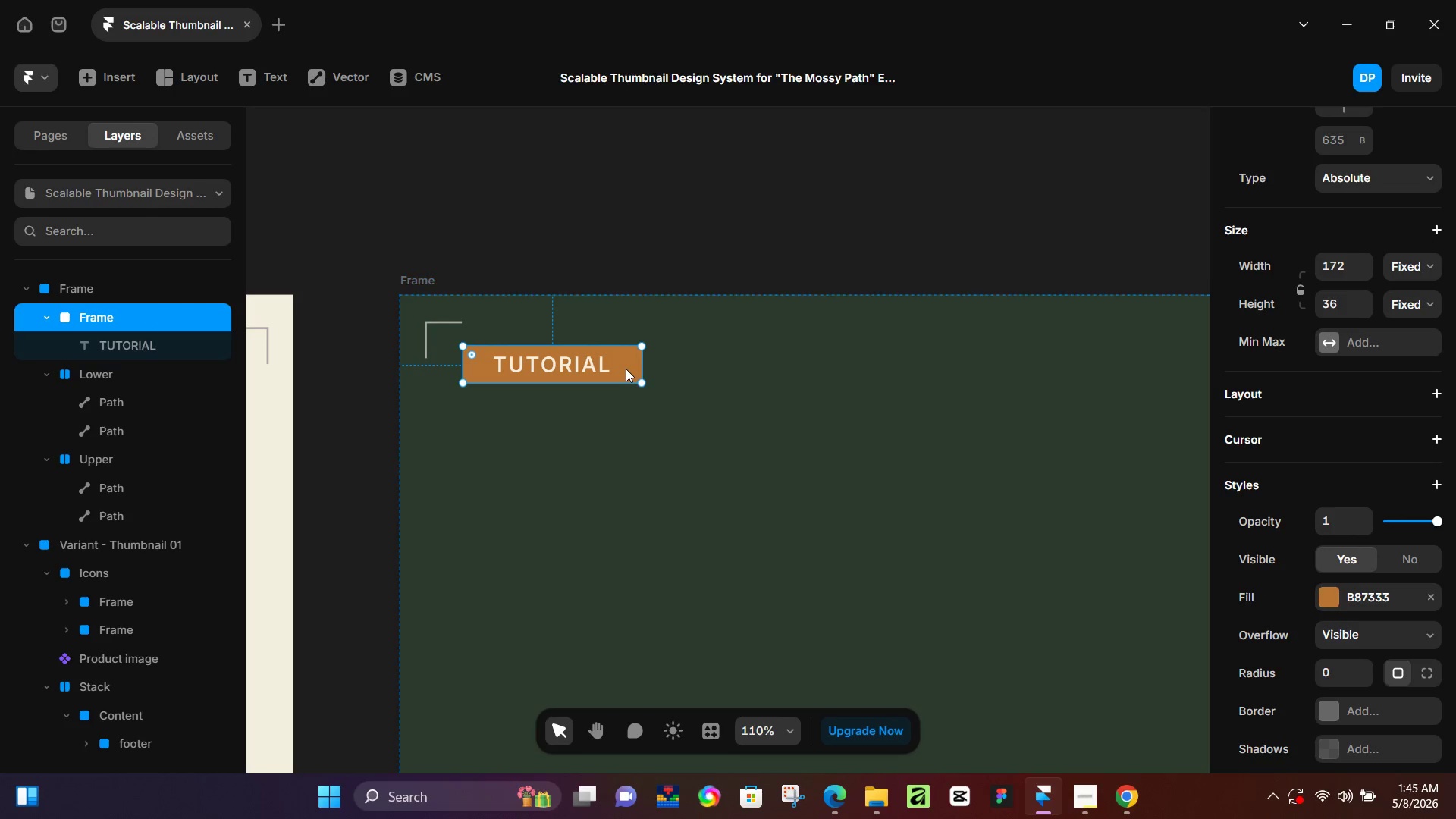 
left_click([626, 369])
 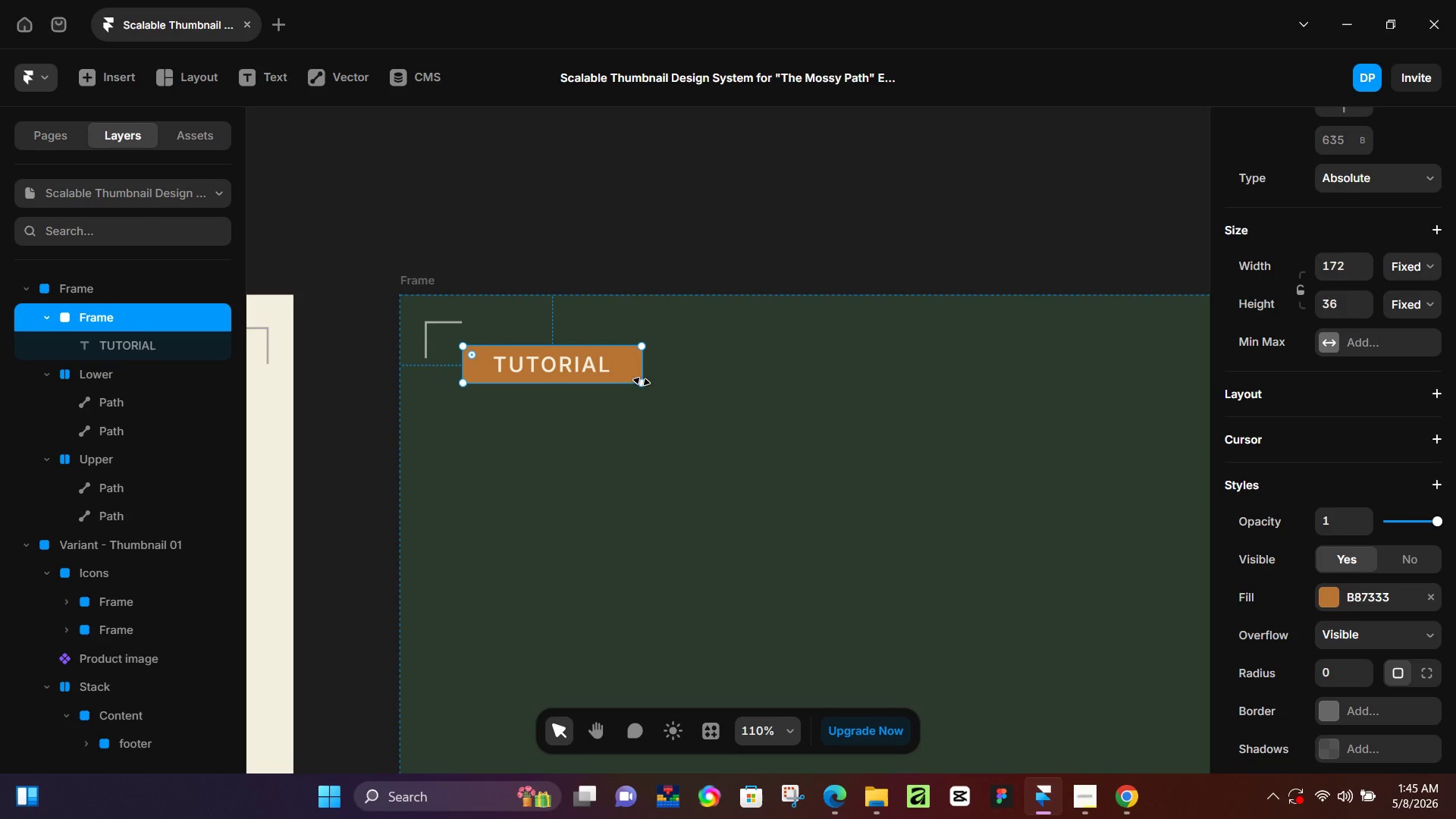 
left_click_drag(start_coordinate=[642, 381], to_coordinate=[627, 372])
 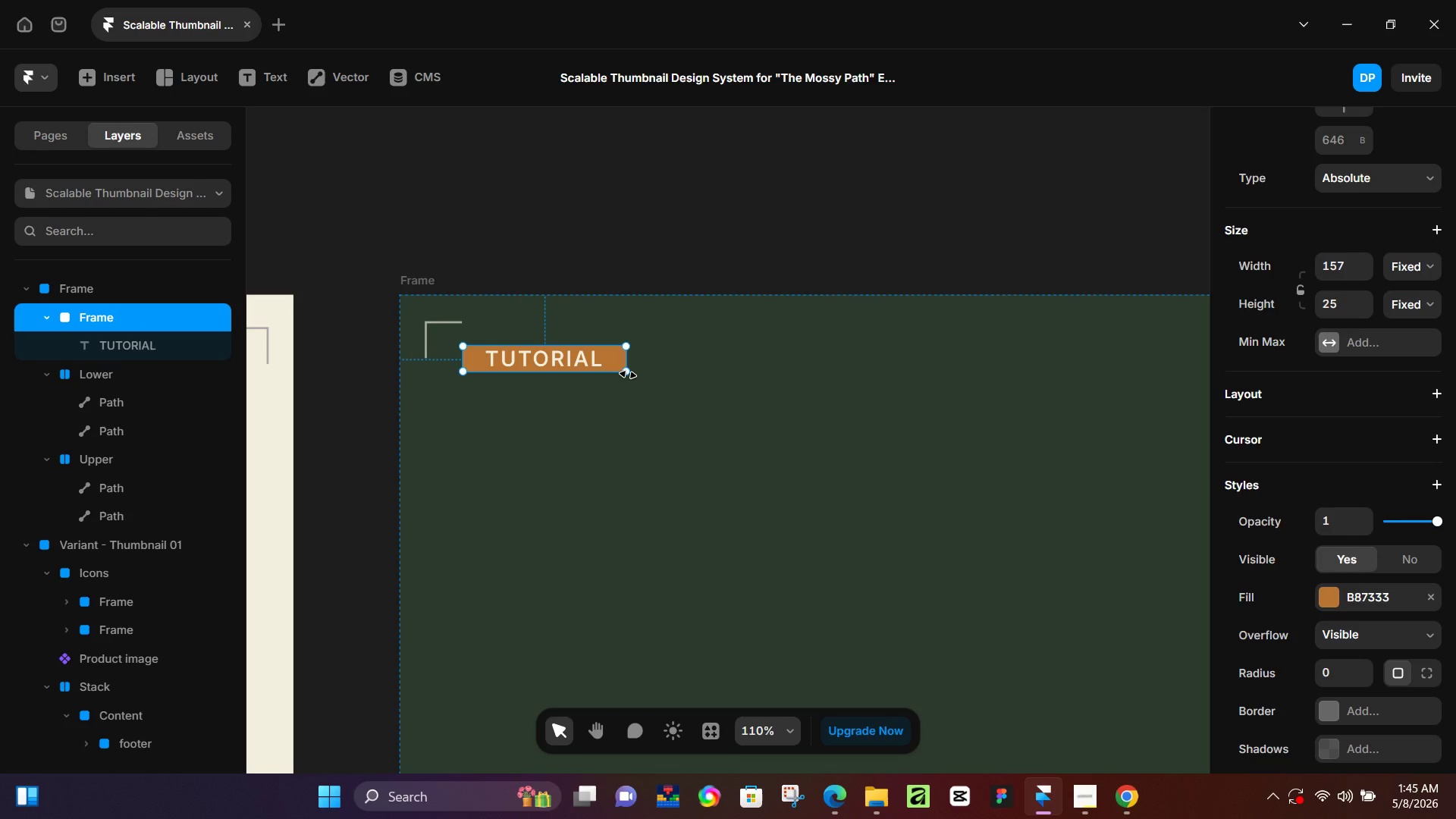 
left_click_drag(start_coordinate=[628, 375], to_coordinate=[631, 378])
 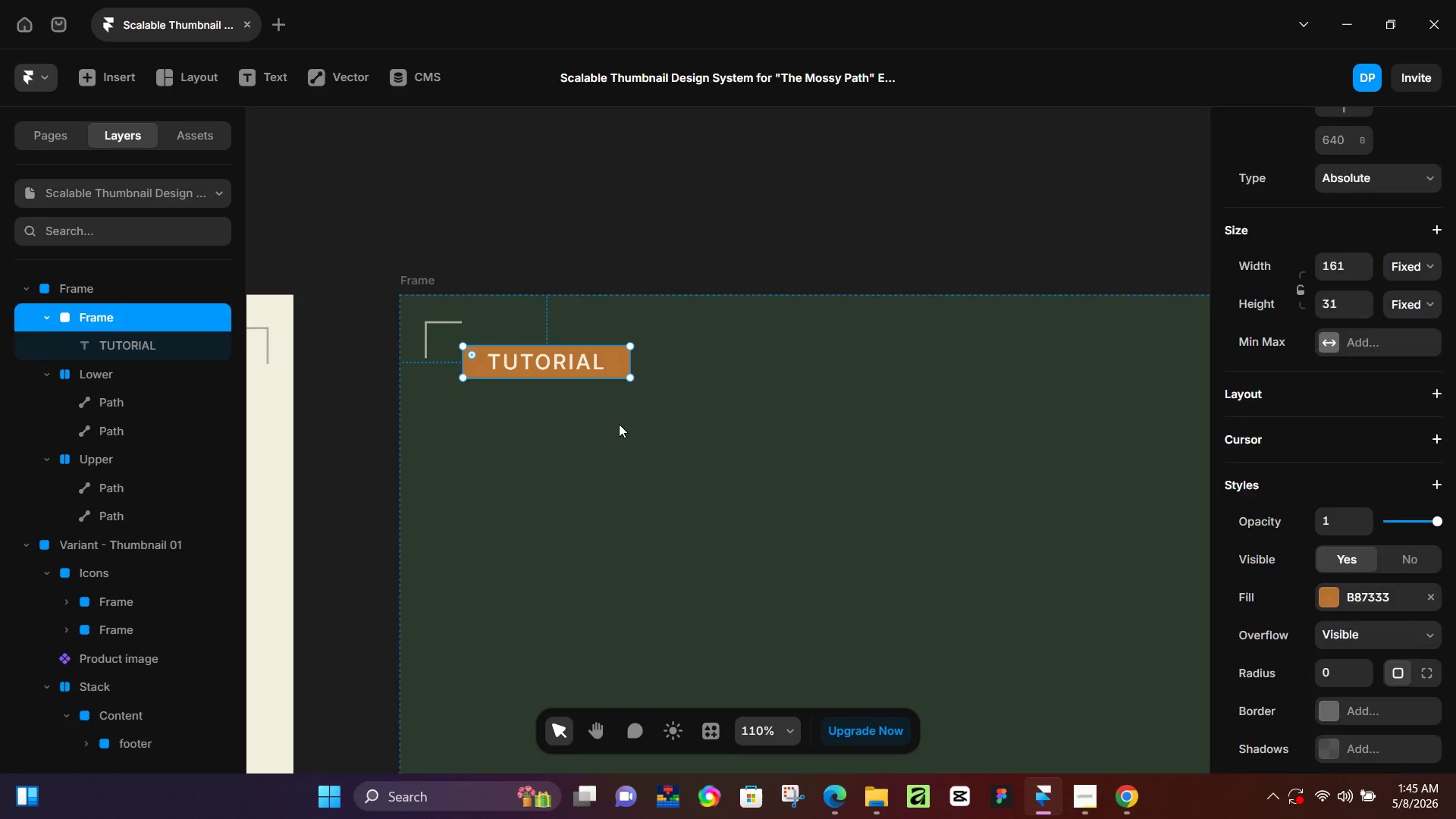 
left_click([619, 424])
 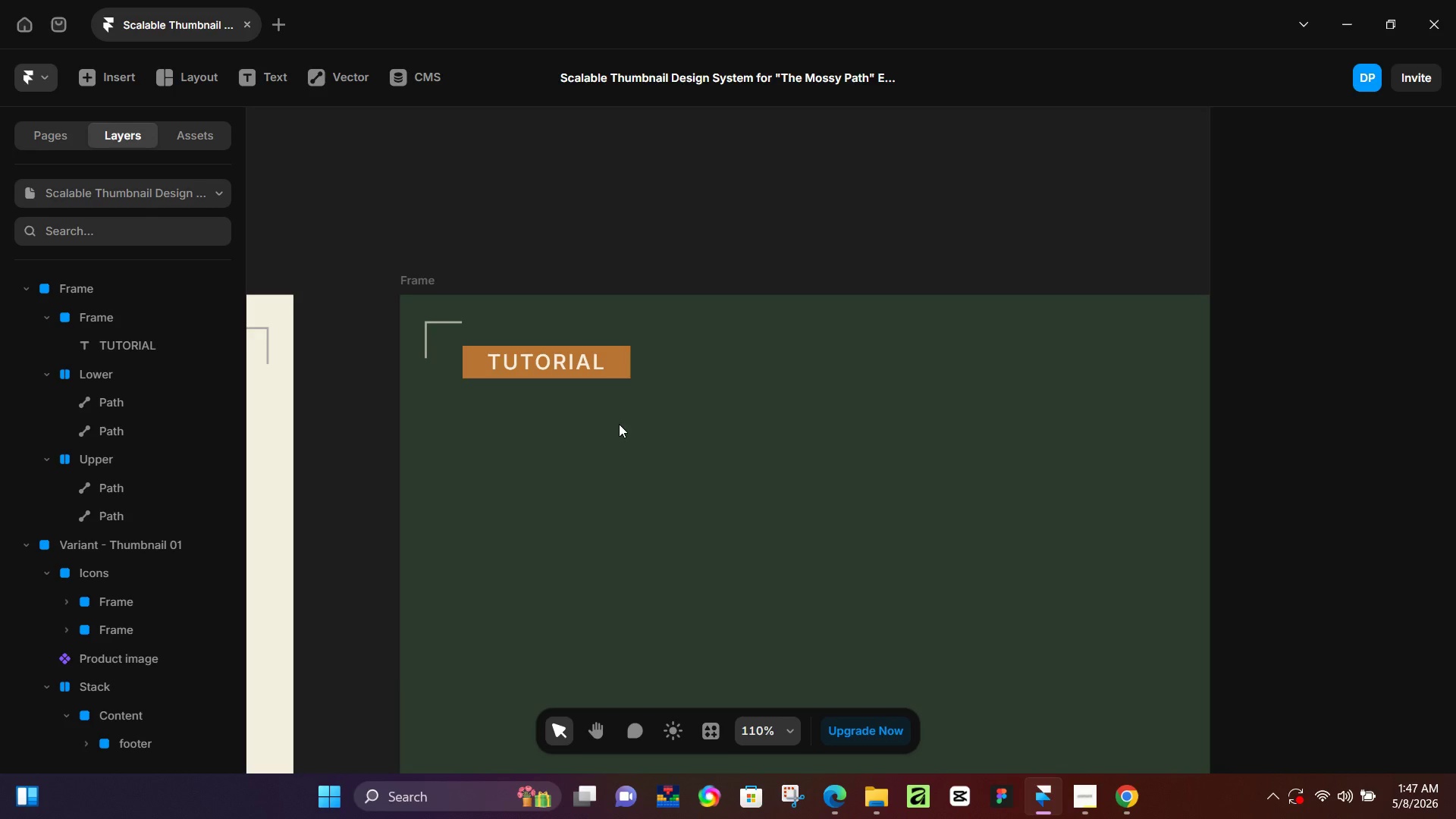 
wait(85.56)
 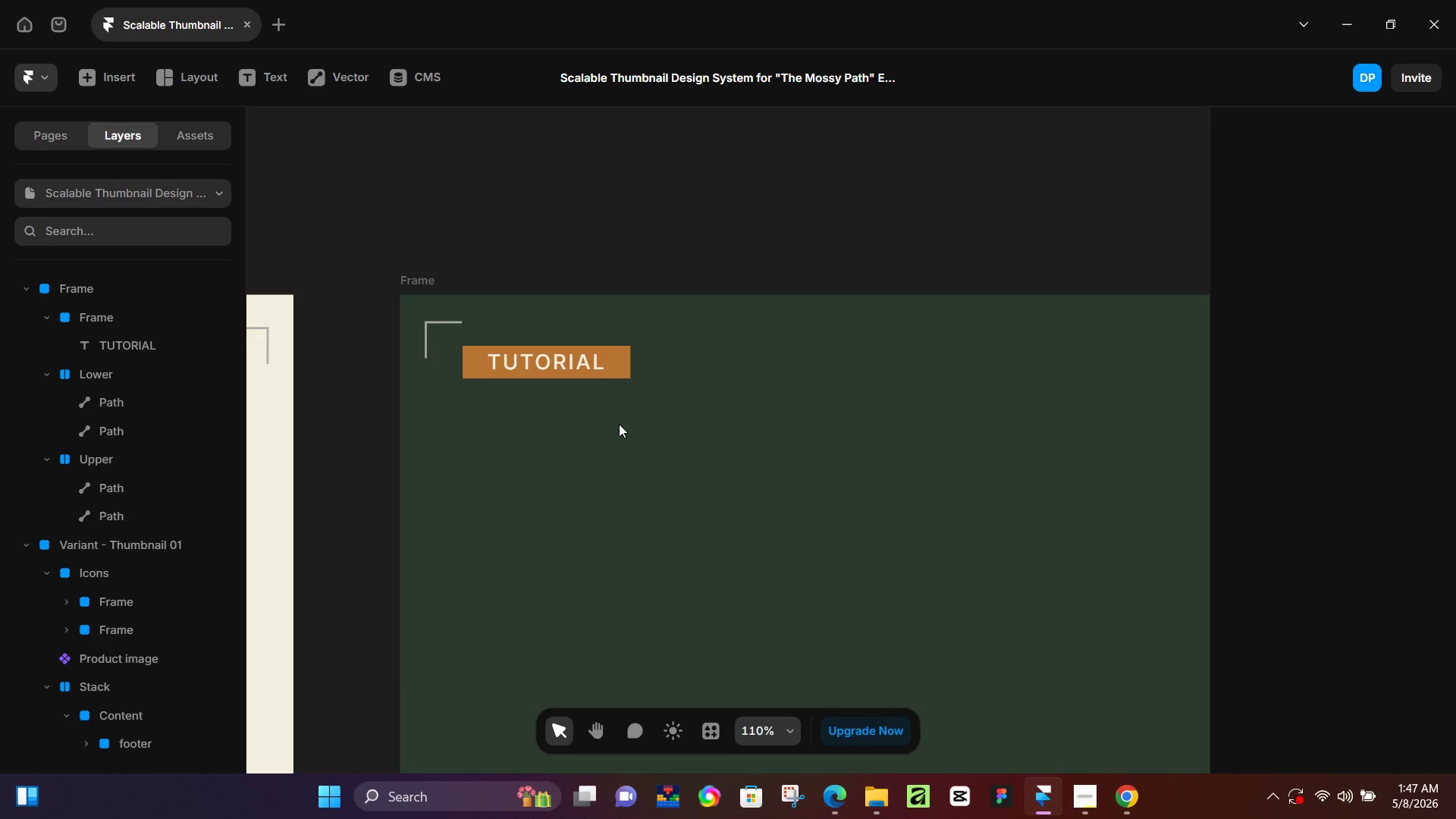 
left_click([318, 513])
 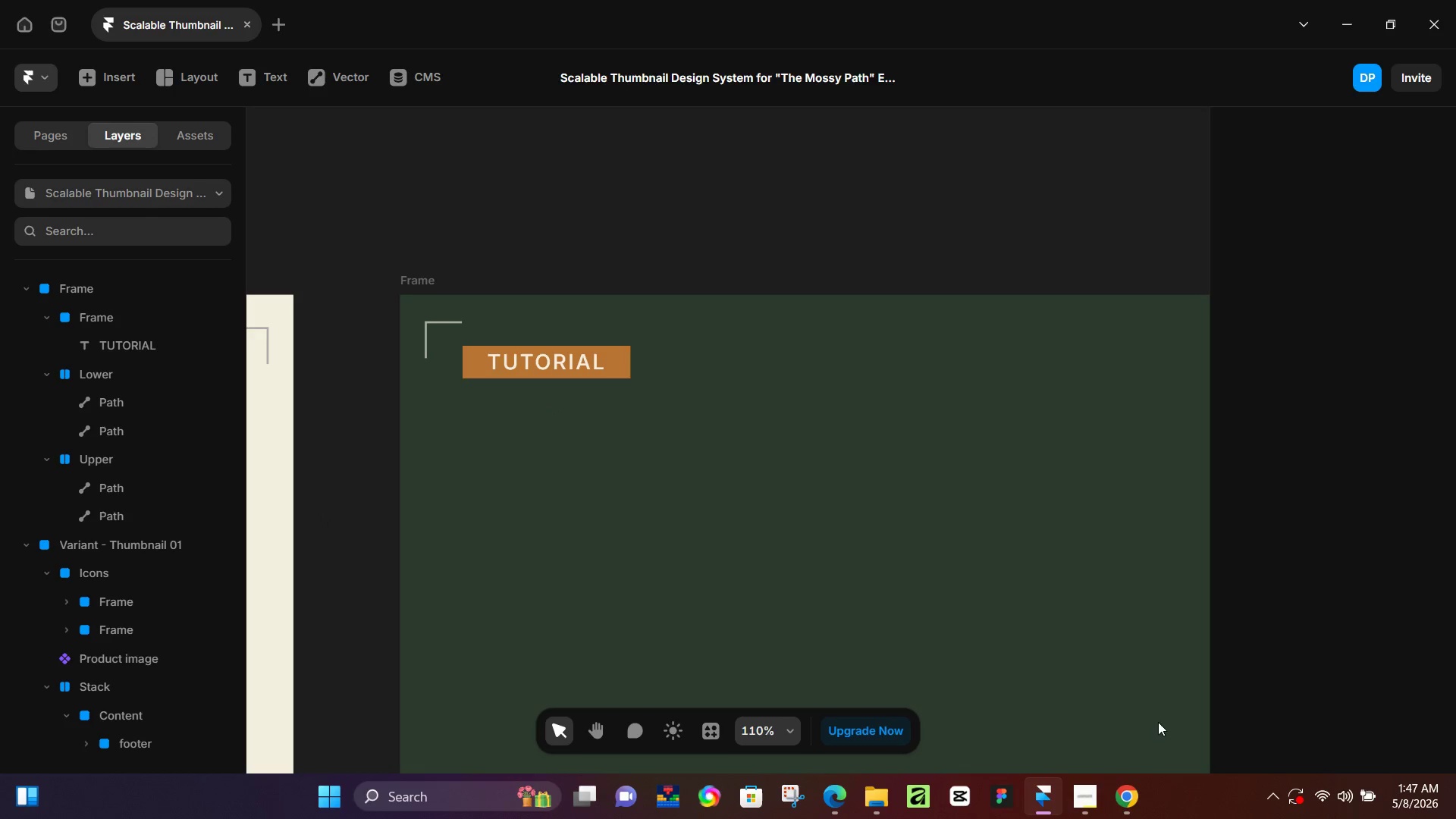 
mouse_move([1139, 777])
 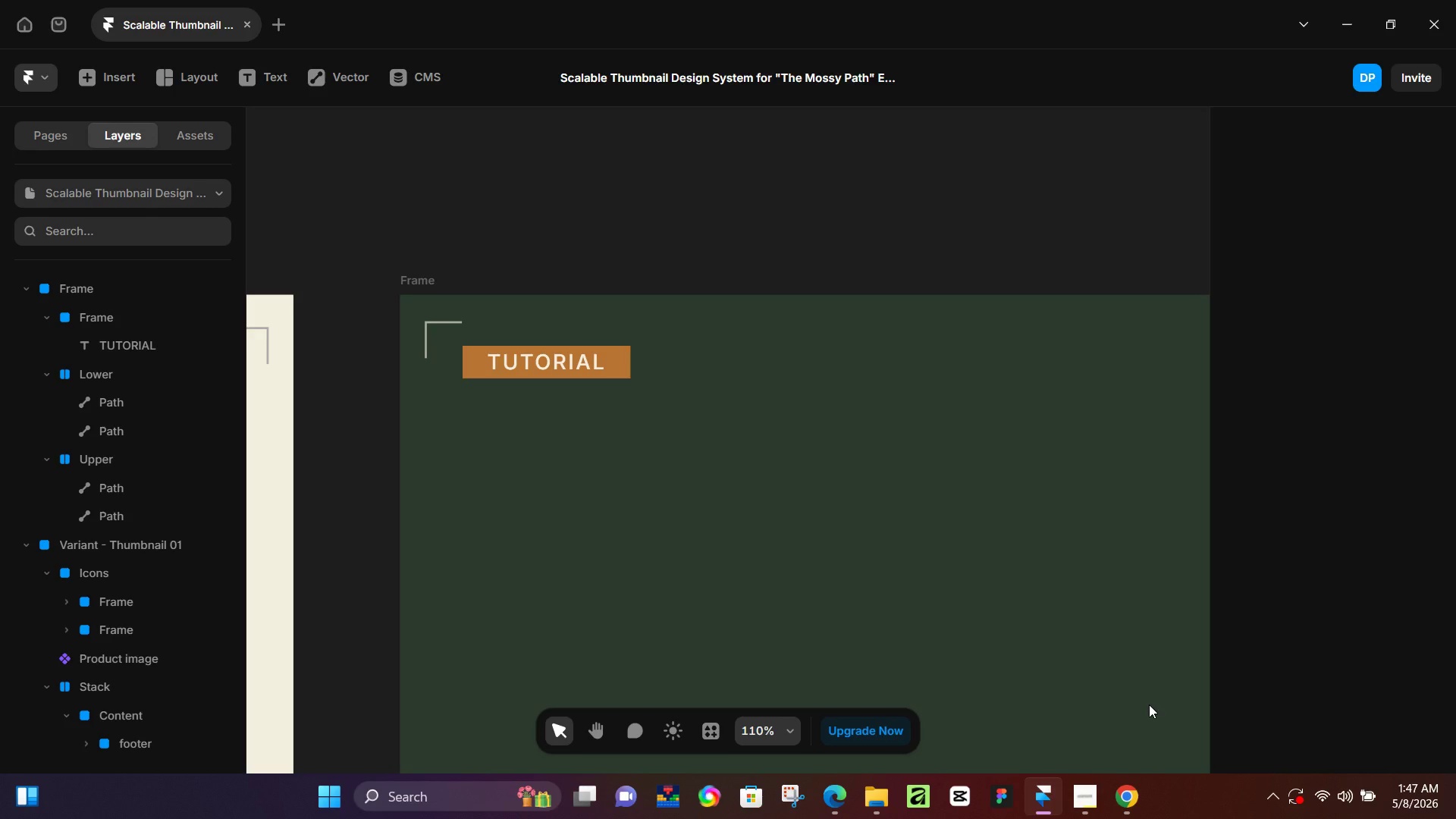 
wait(12.91)
 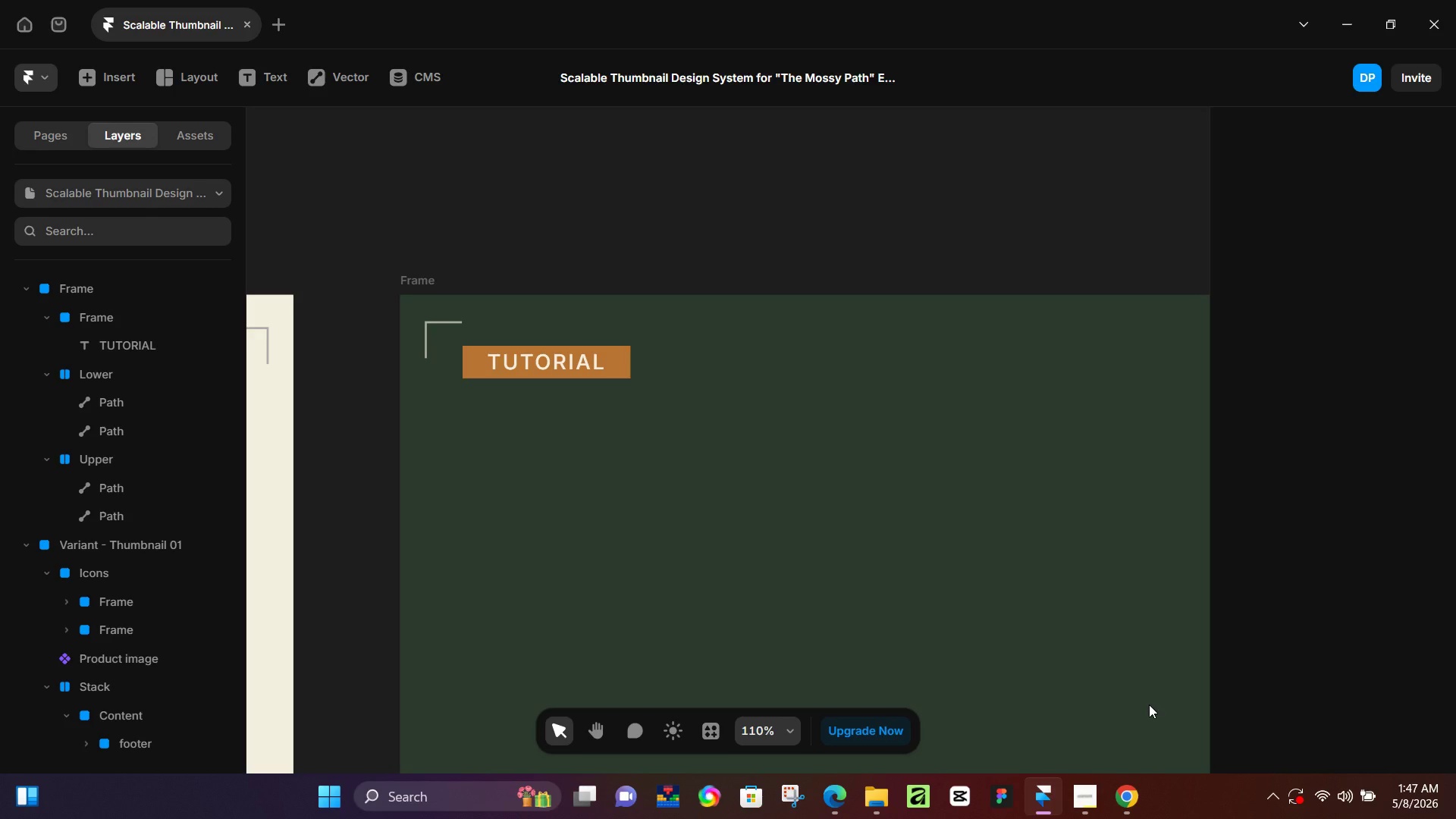 
hold_key(key=ControlLeft, duration=0.5)
scroll: coordinate [528, 445], scroll_direction: down, amount: 8.0
 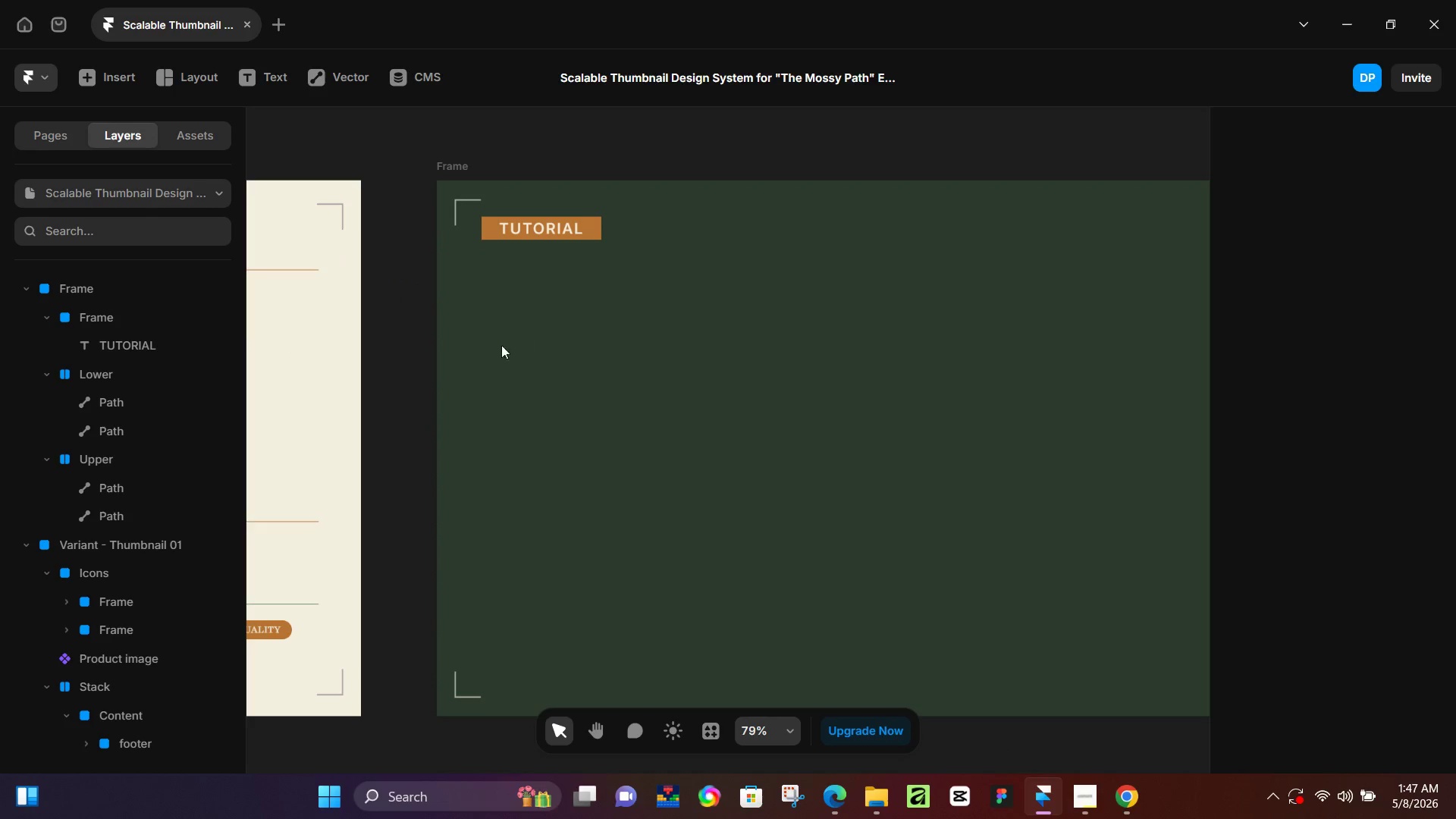 
key(Control+ControlLeft)
 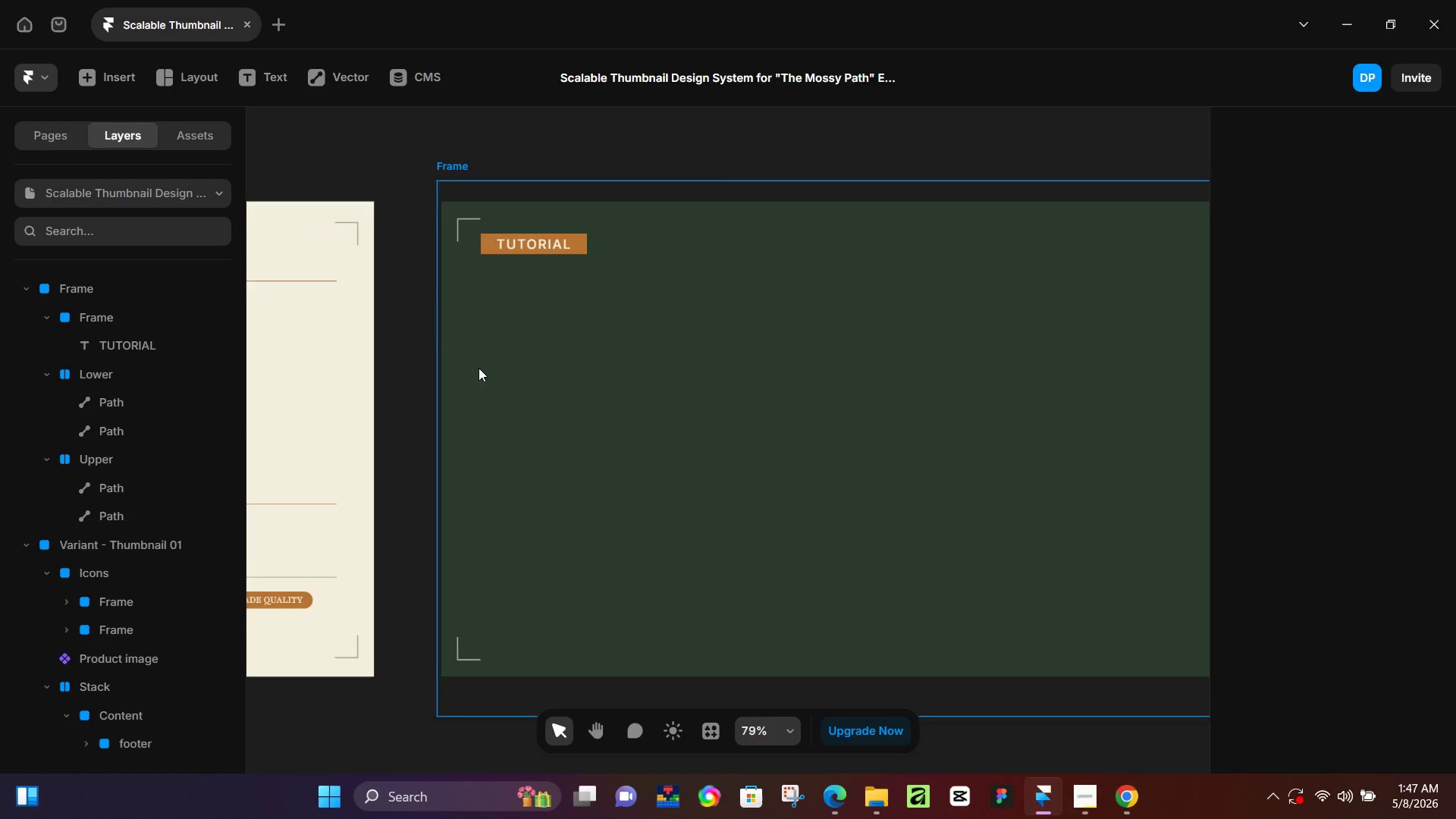 
hold_key(key=Space, duration=0.42)
 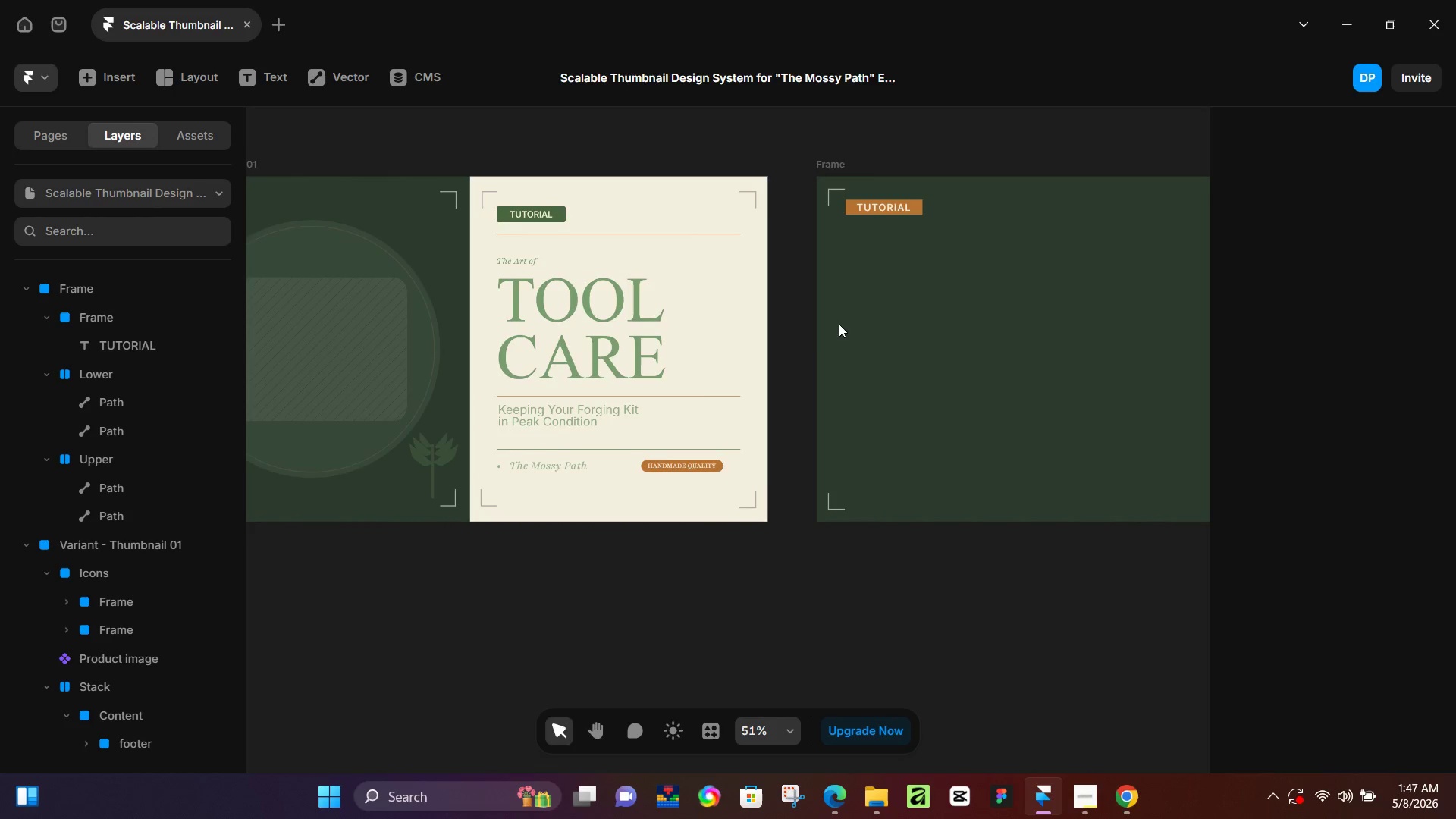 
left_click_drag(start_coordinate=[428, 416], to_coordinate=[793, 346])
 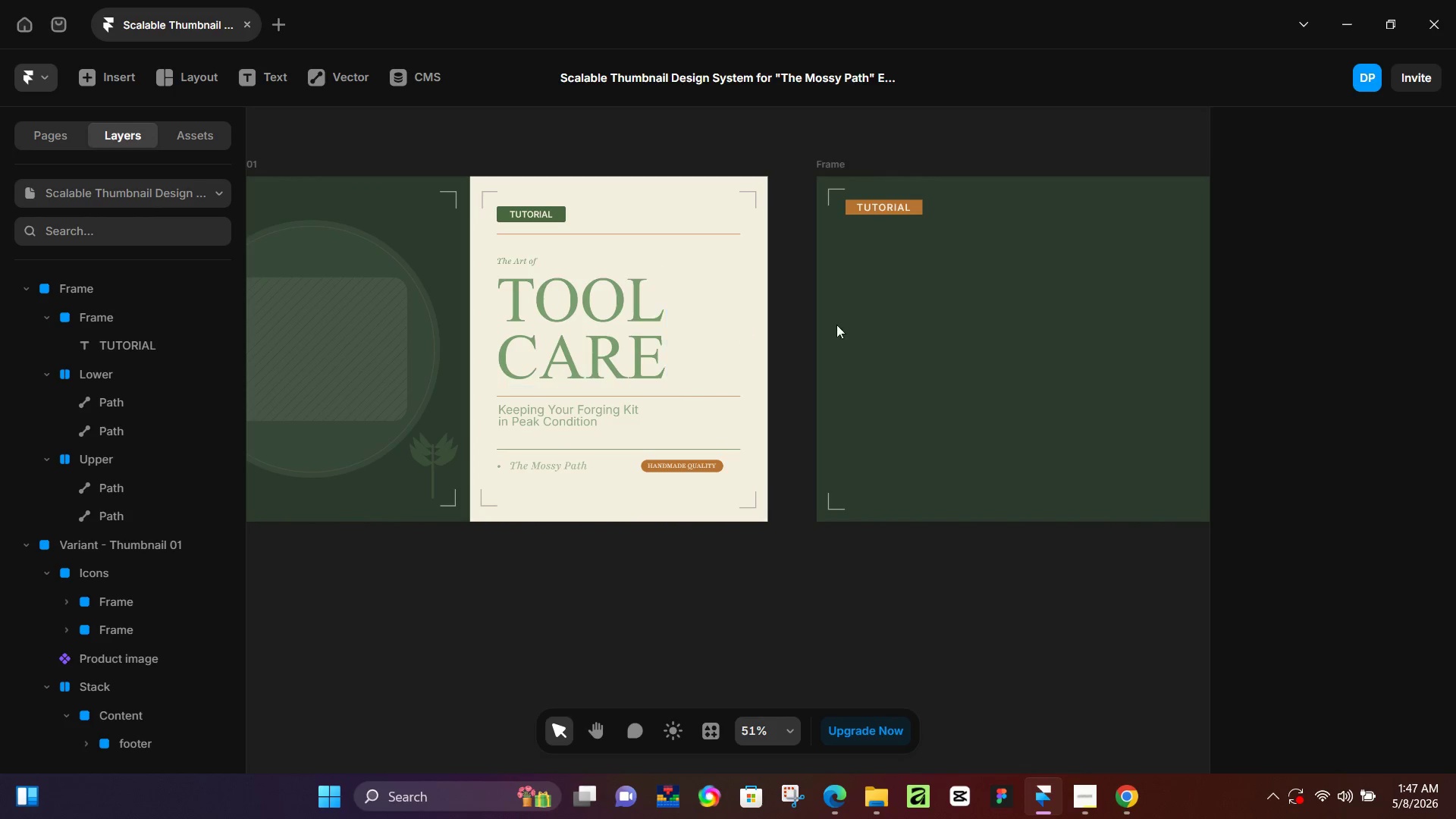 
scroll: coordinate [479, 368], scroll_direction: down, amount: 5.0
 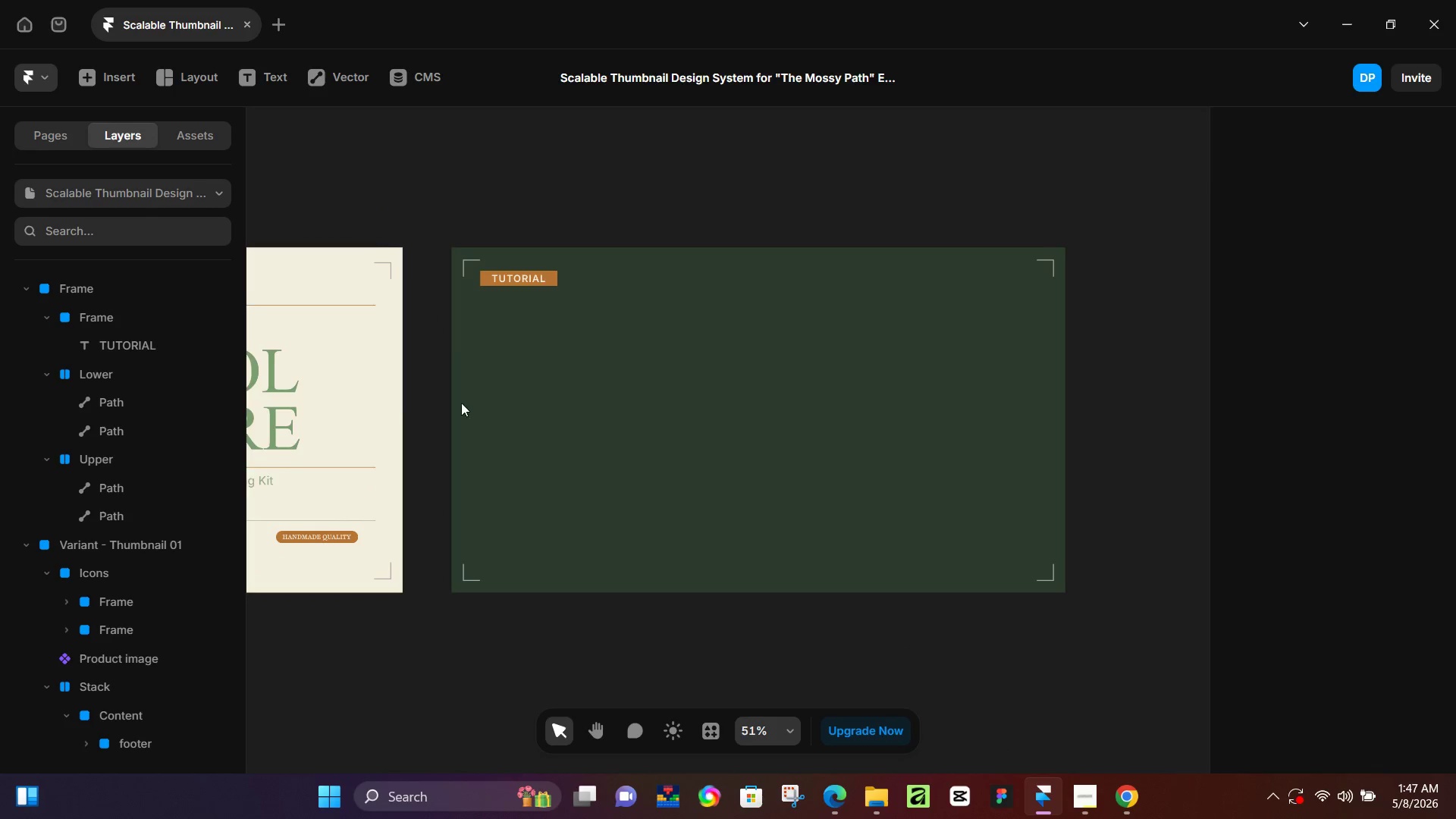 
hold_key(key=Space, duration=0.42)
 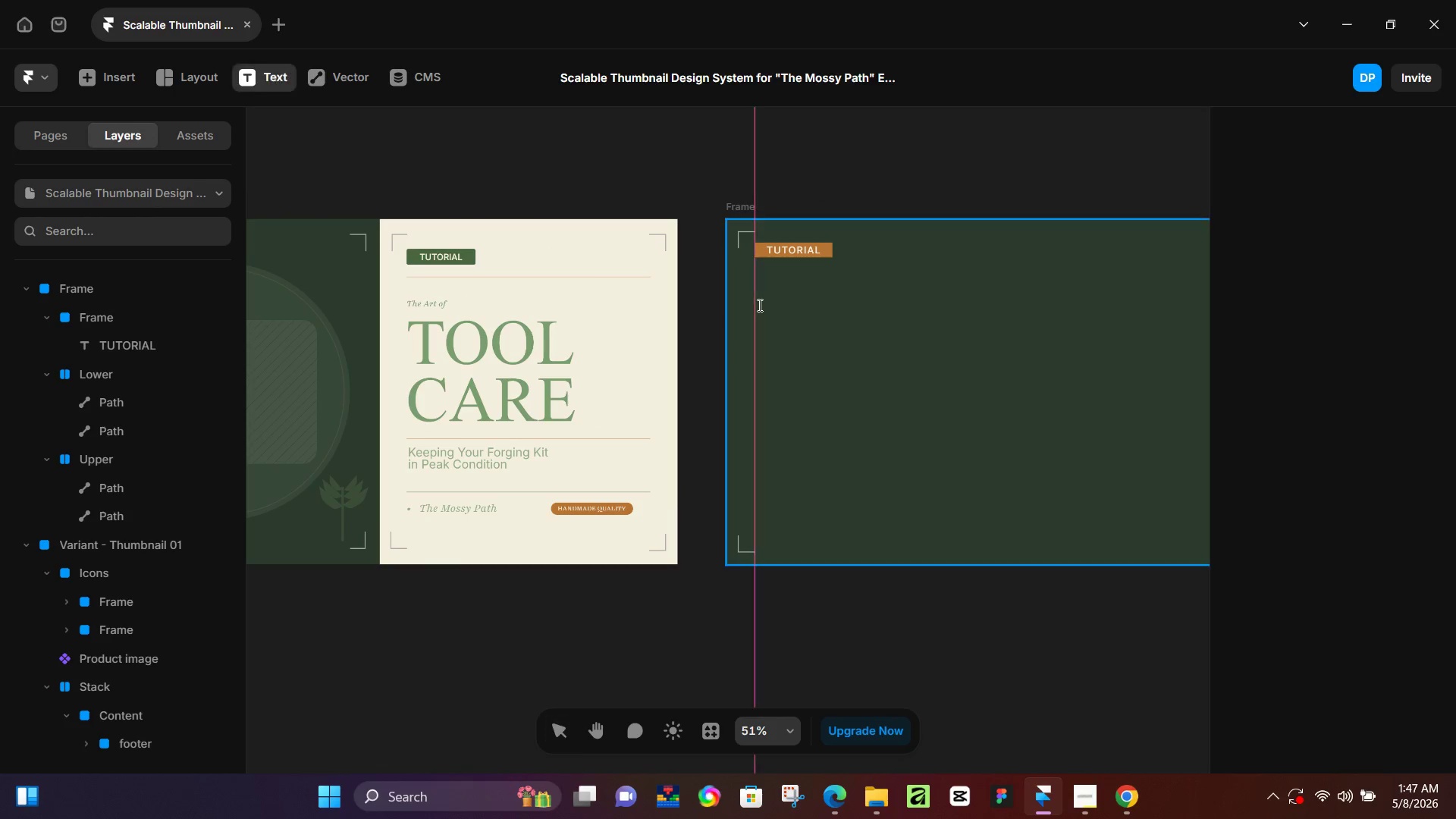 
left_click_drag(start_coordinate=[839, 324], to_coordinate=[749, 366])
 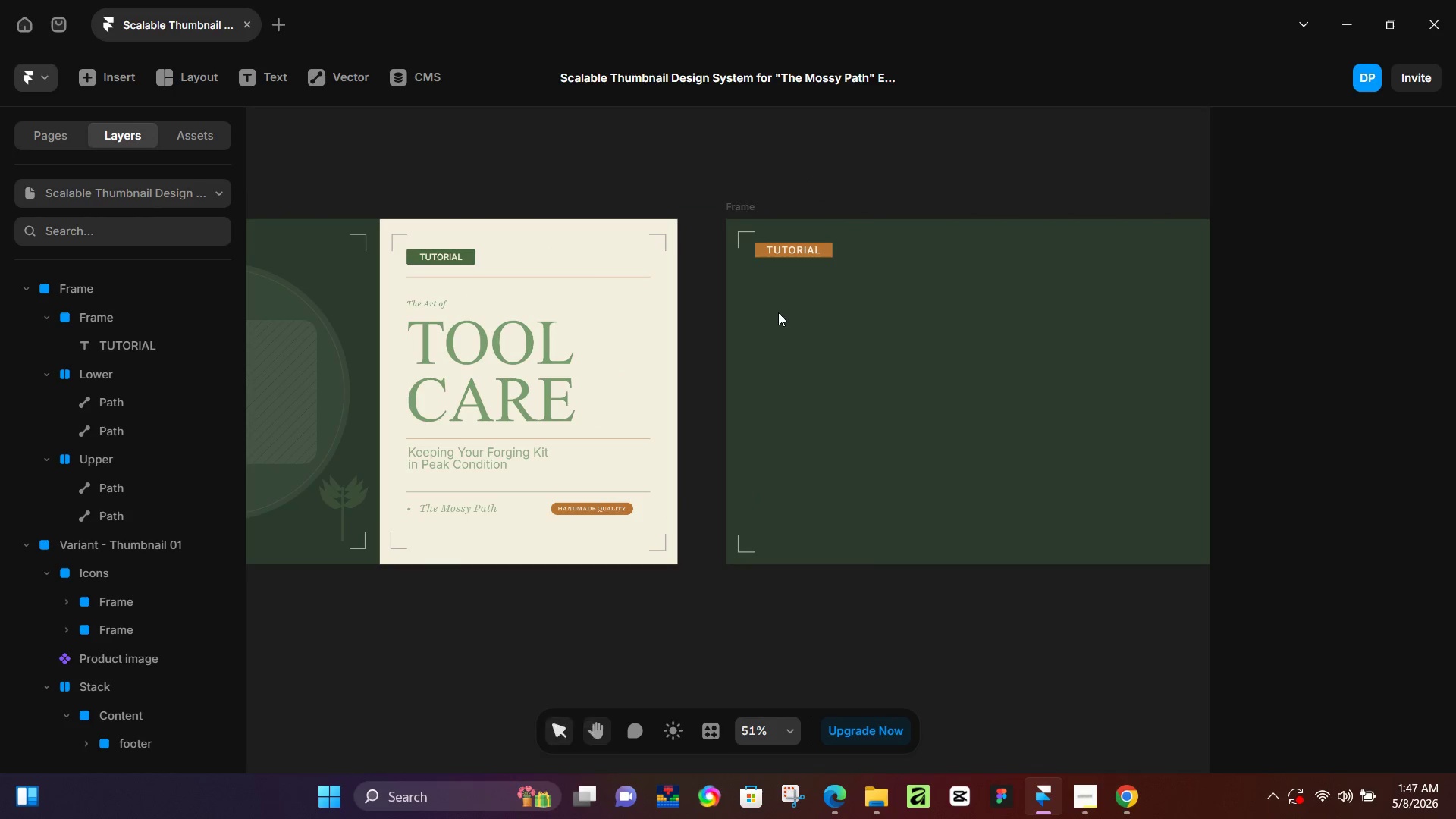 
key(T)
 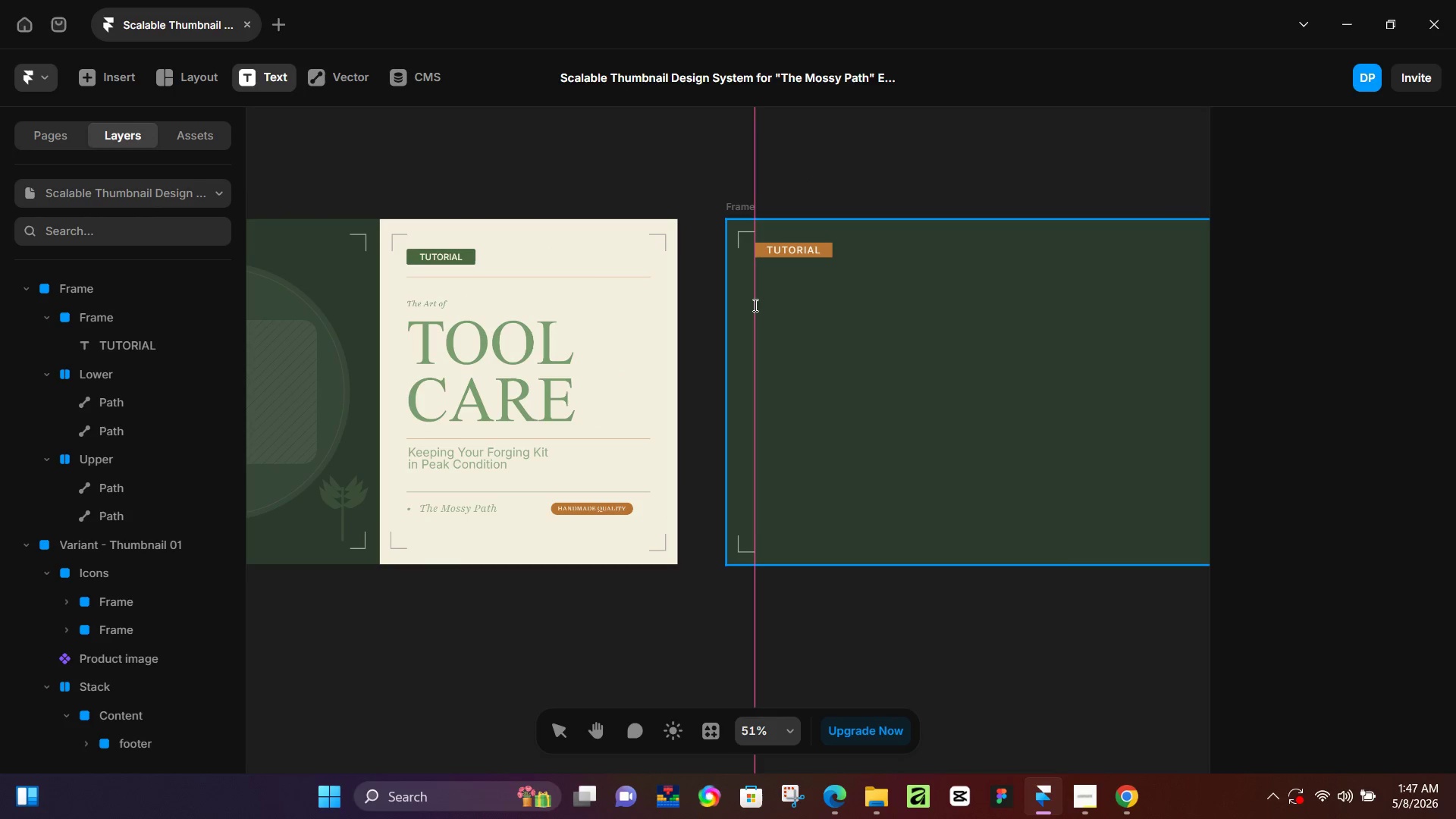 
left_click([754, 305])
 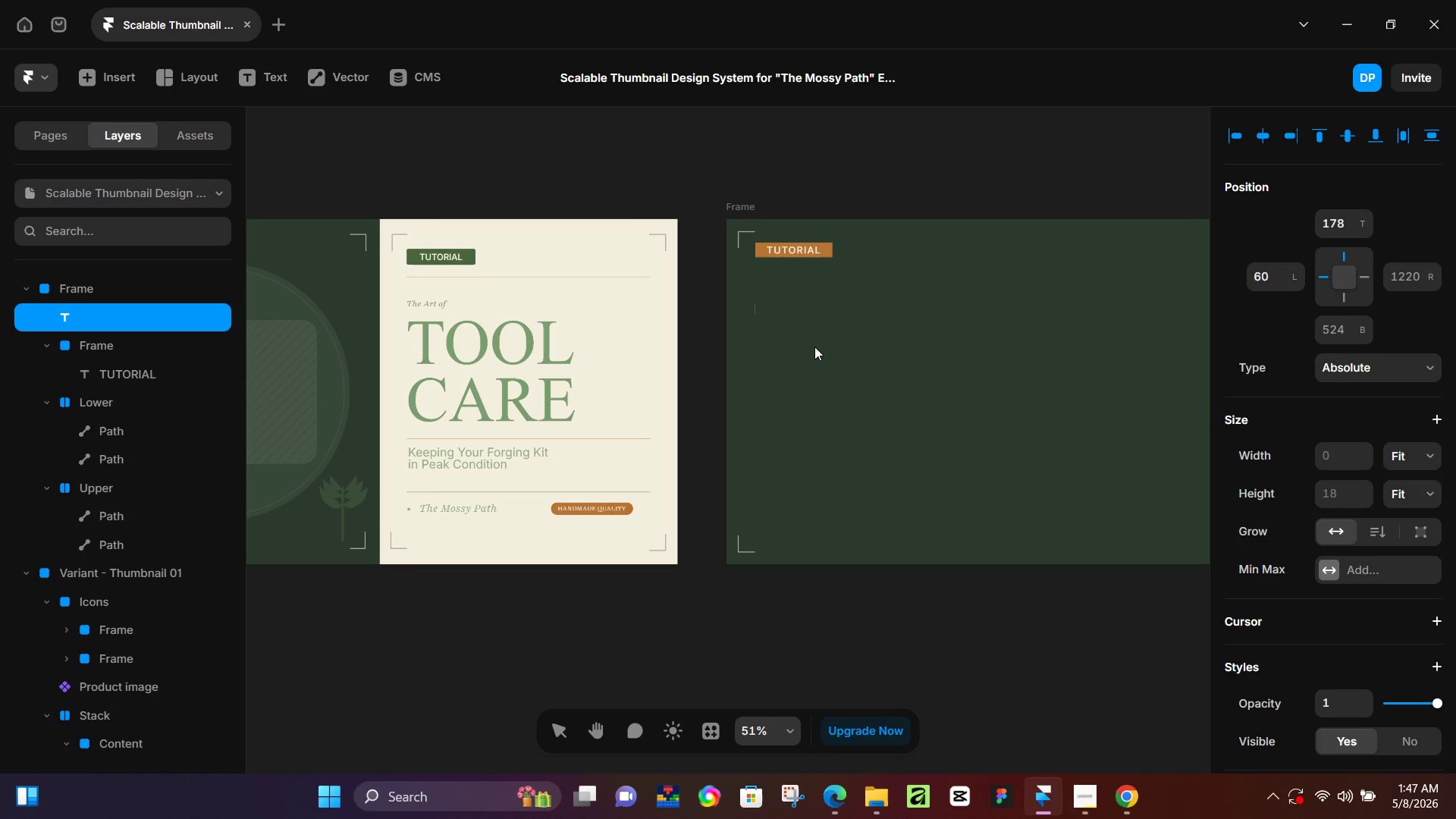 
type(BLADE)
 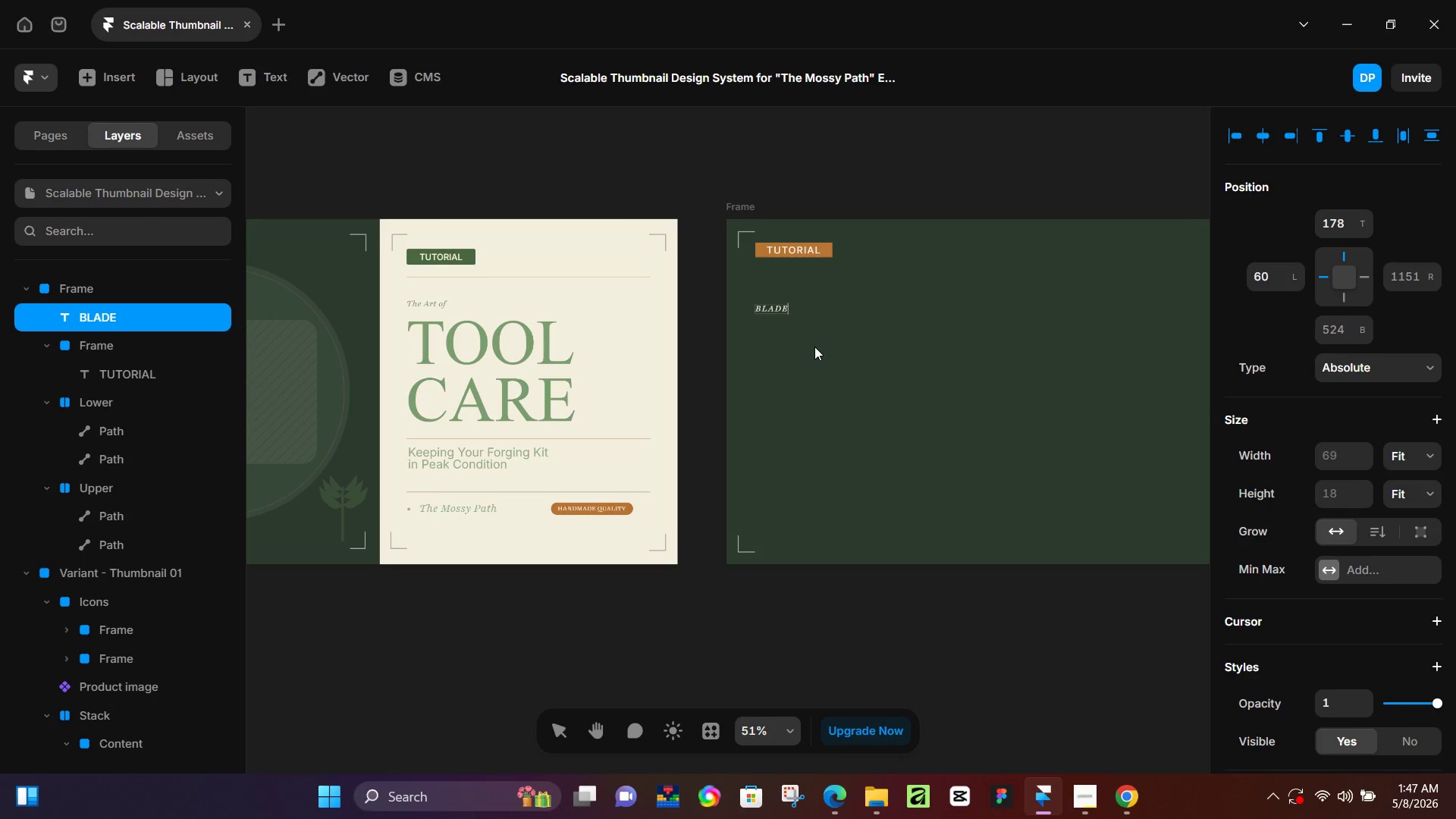 
key(Enter)
 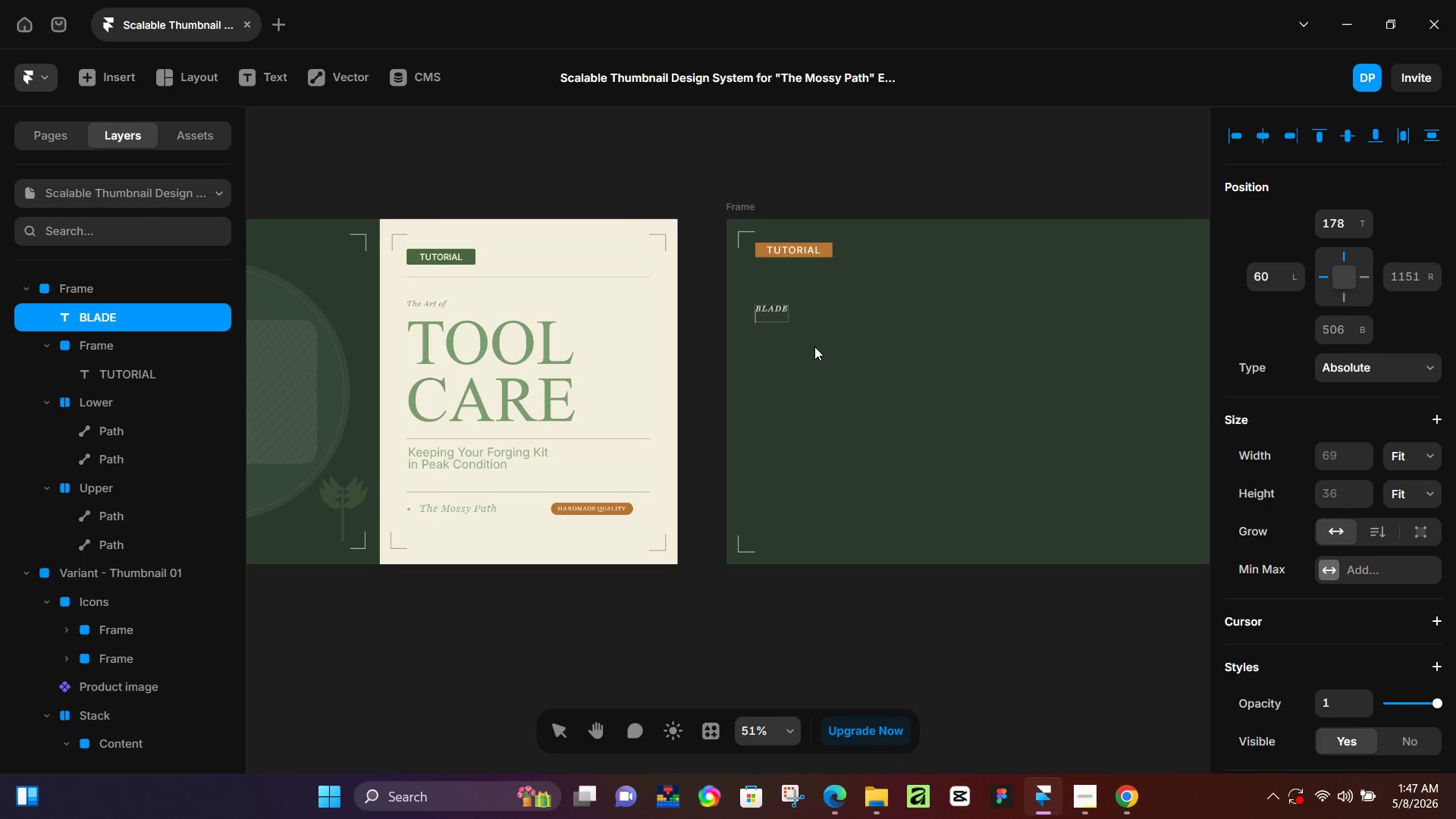 
type(CARE)
 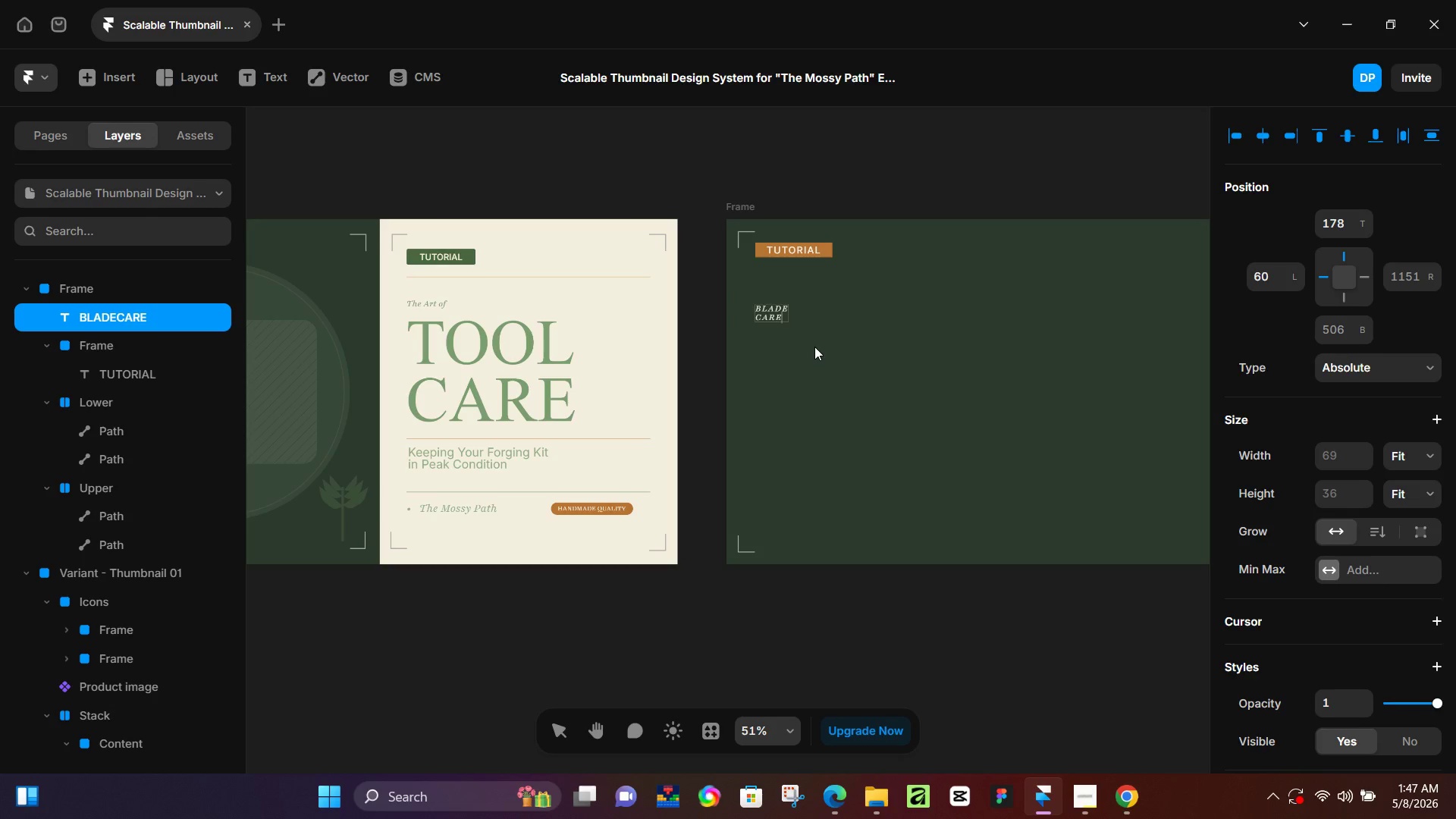 
key(Control+ControlLeft)
 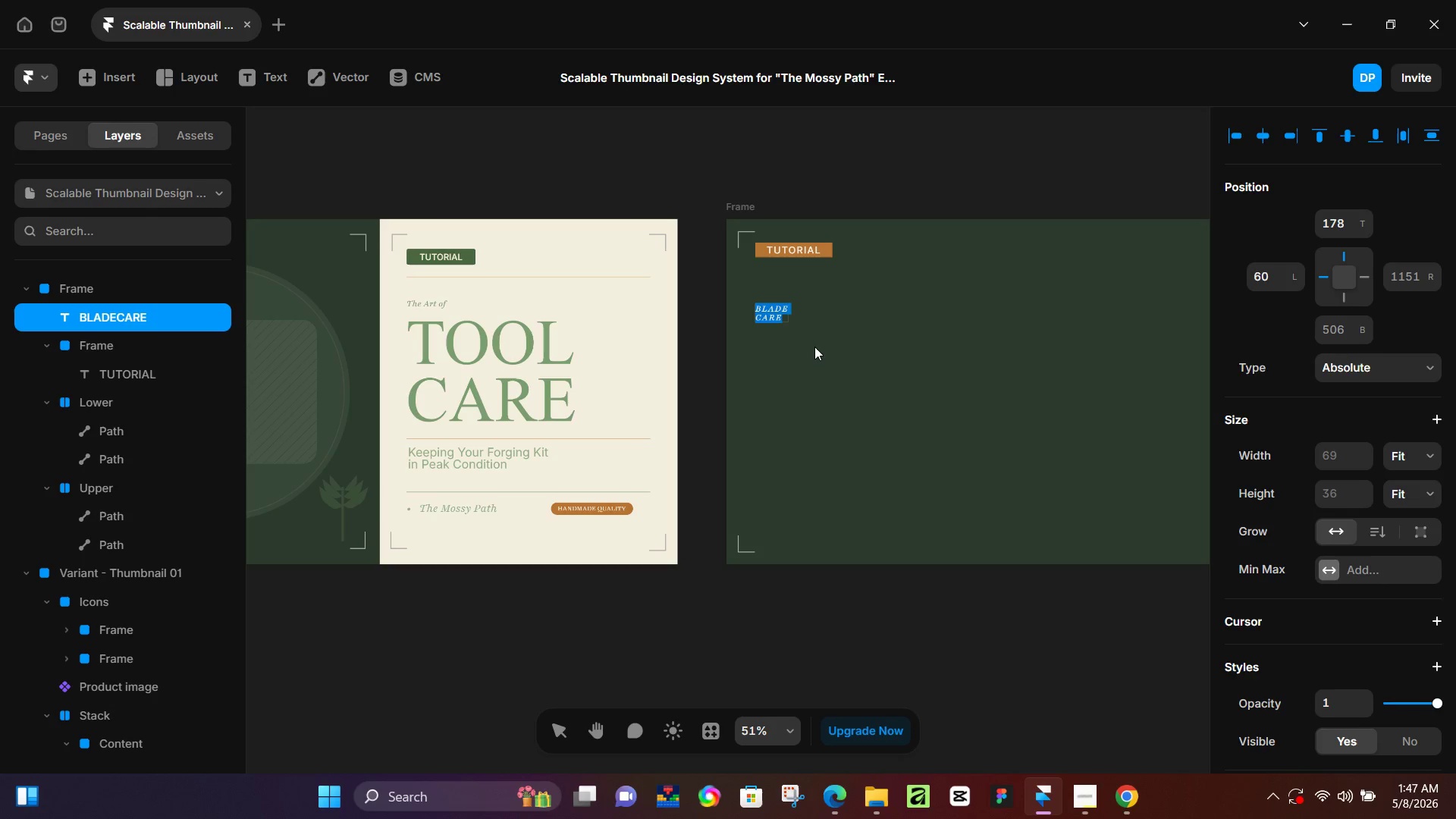 
key(Control+A)
 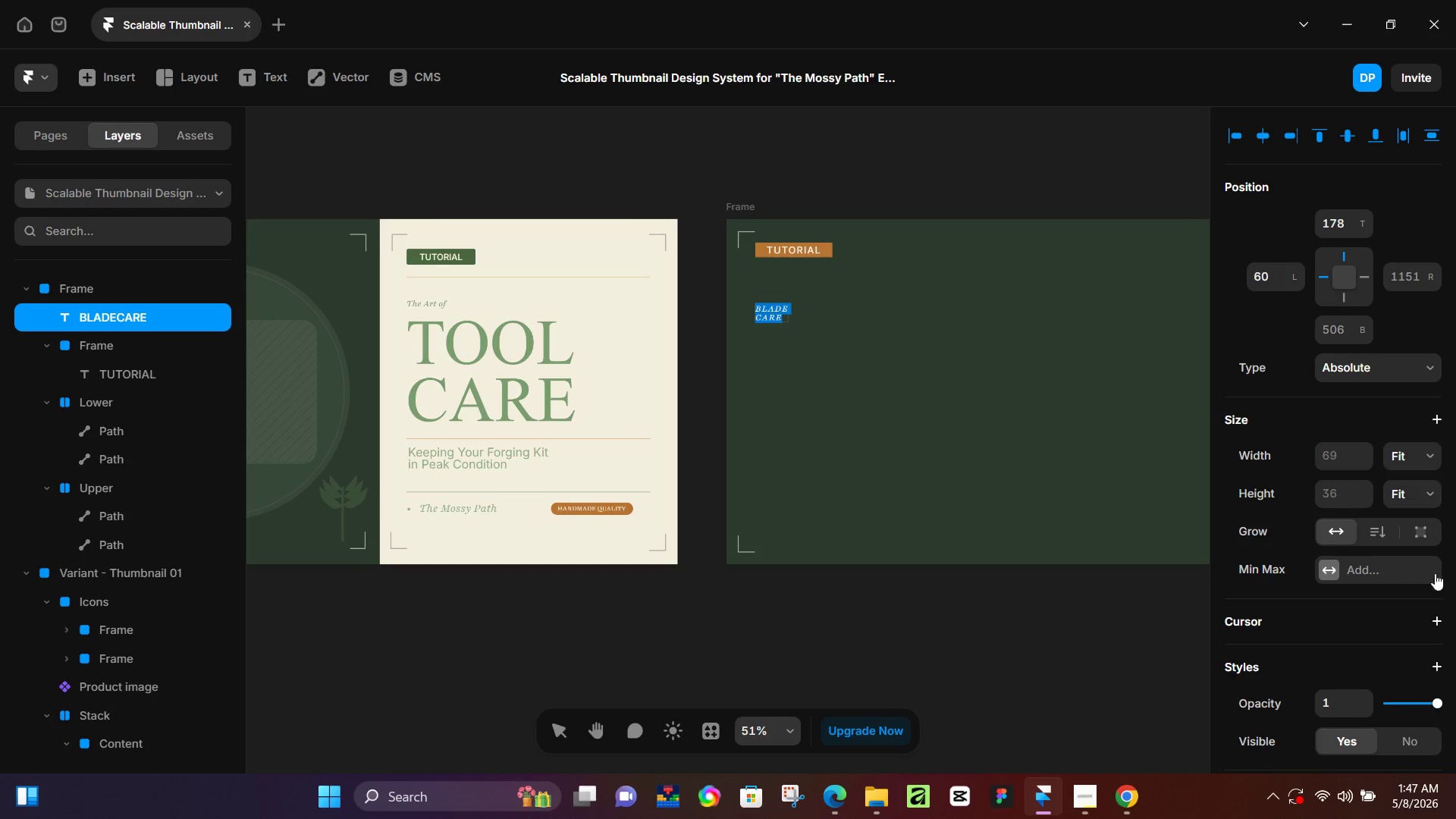 
scroll: coordinate [1391, 560], scroll_direction: down, amount: 5.0
 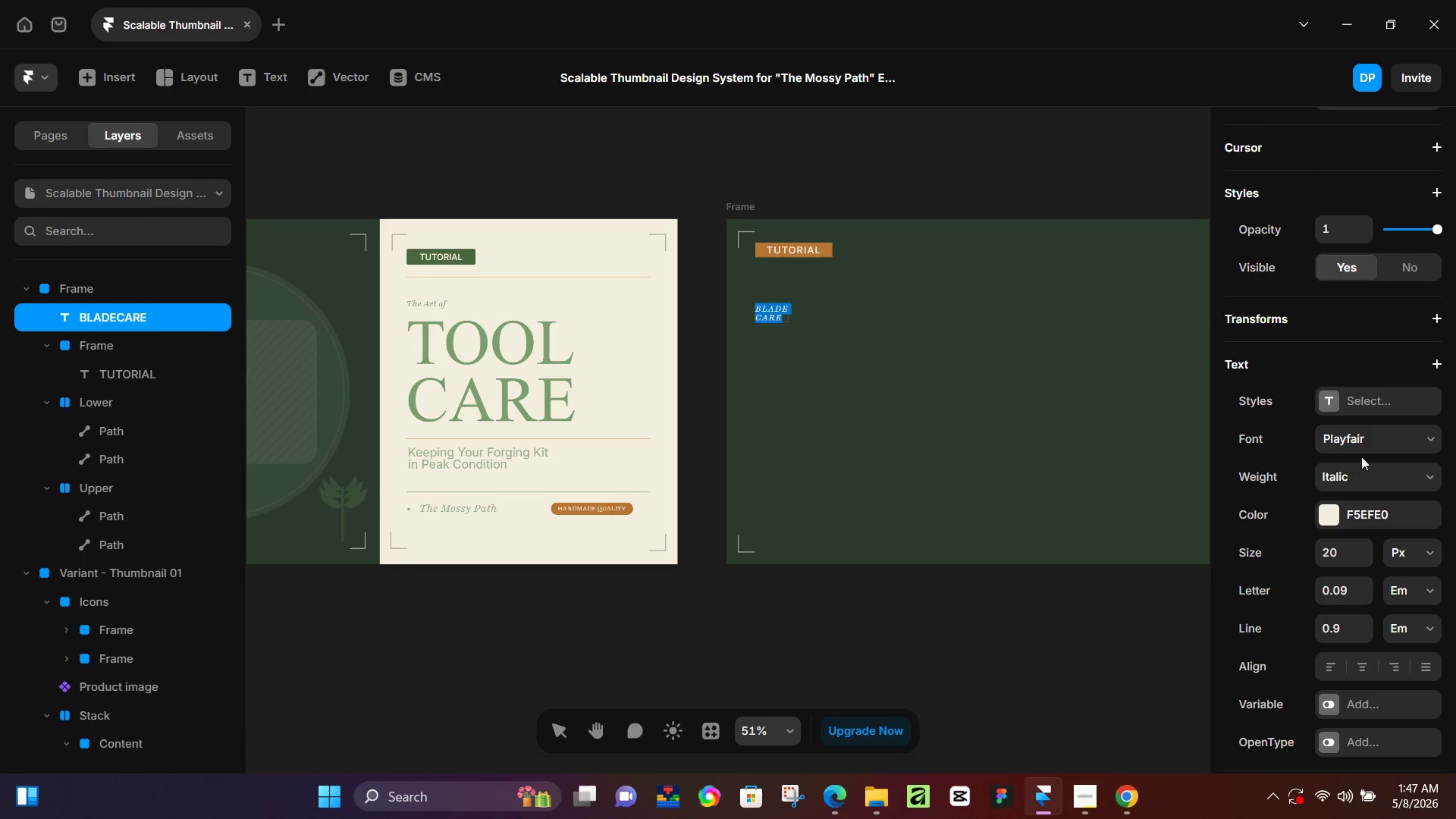 
left_click([1358, 472])
 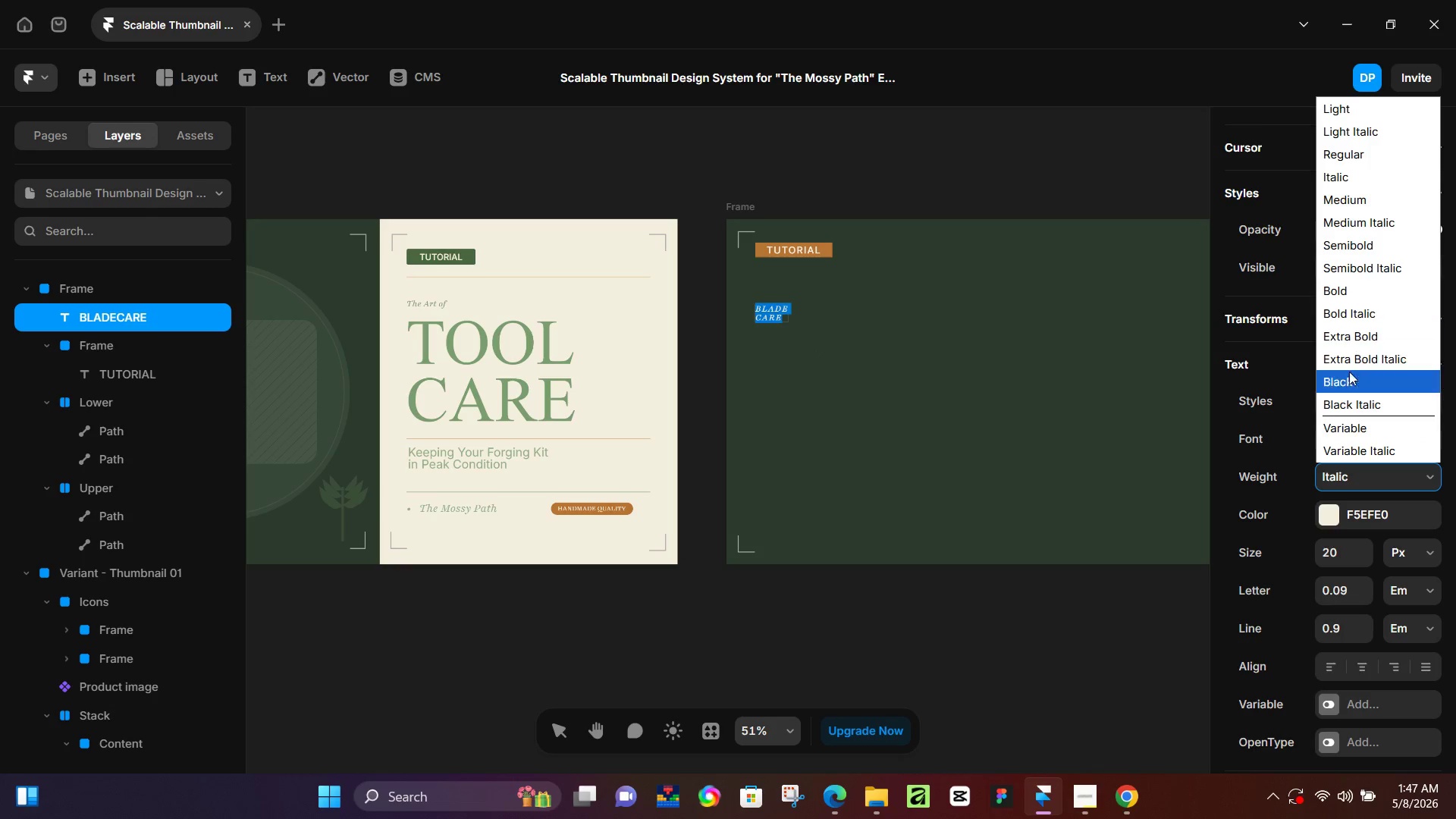 
left_click([1350, 378])
 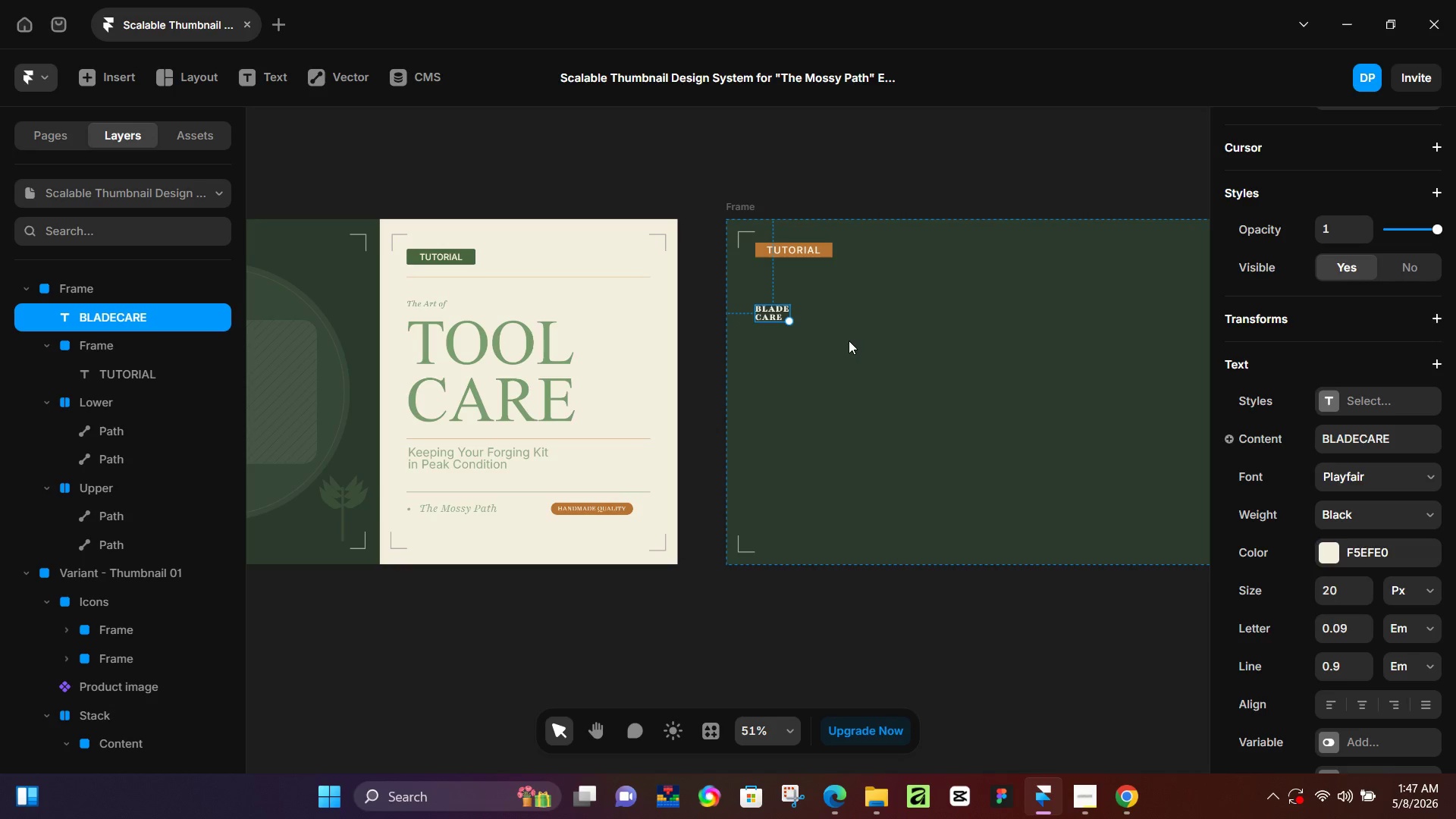 
key(K)
 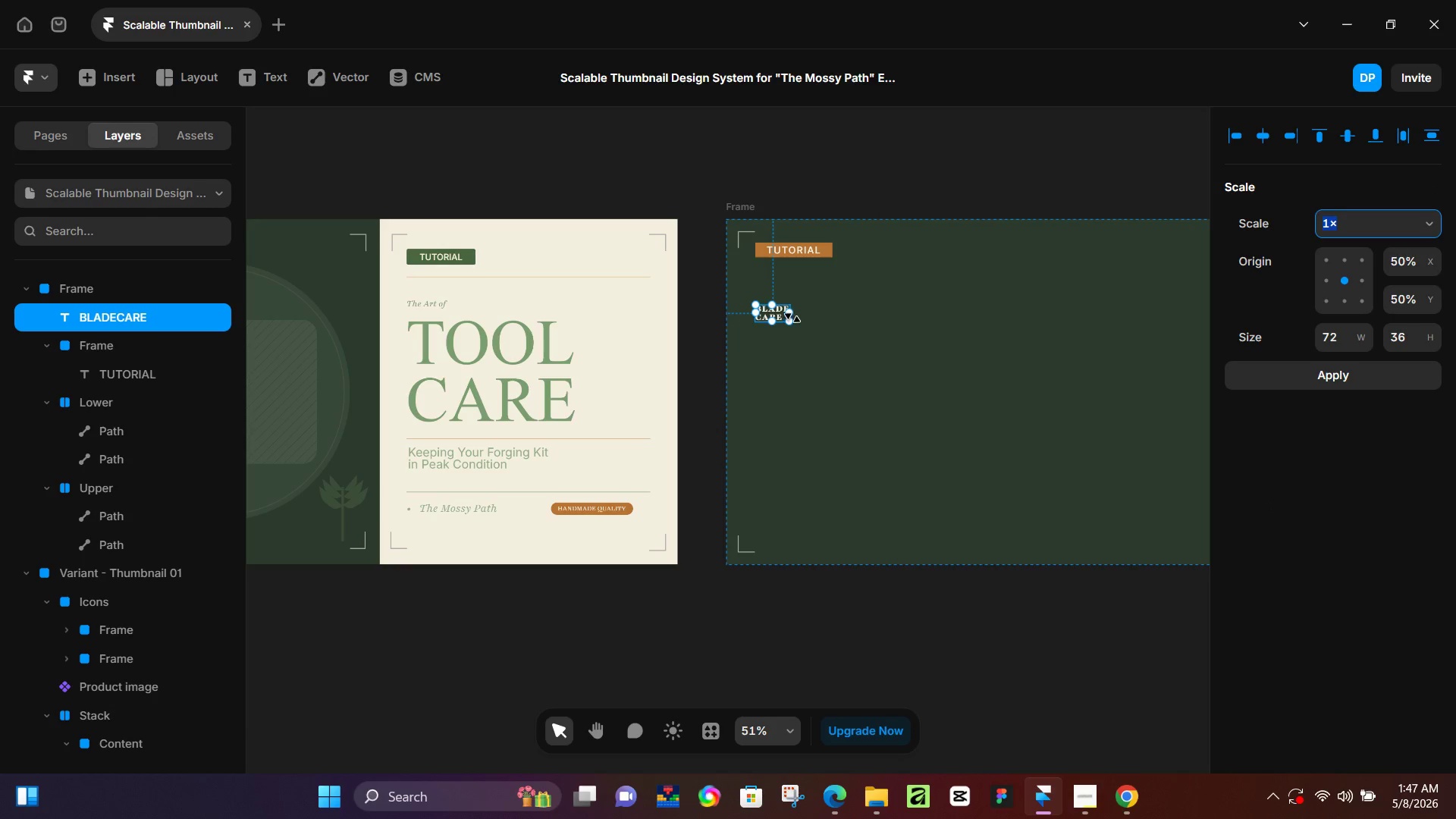 
left_click_drag(start_coordinate=[792, 318], to_coordinate=[1008, 440])
 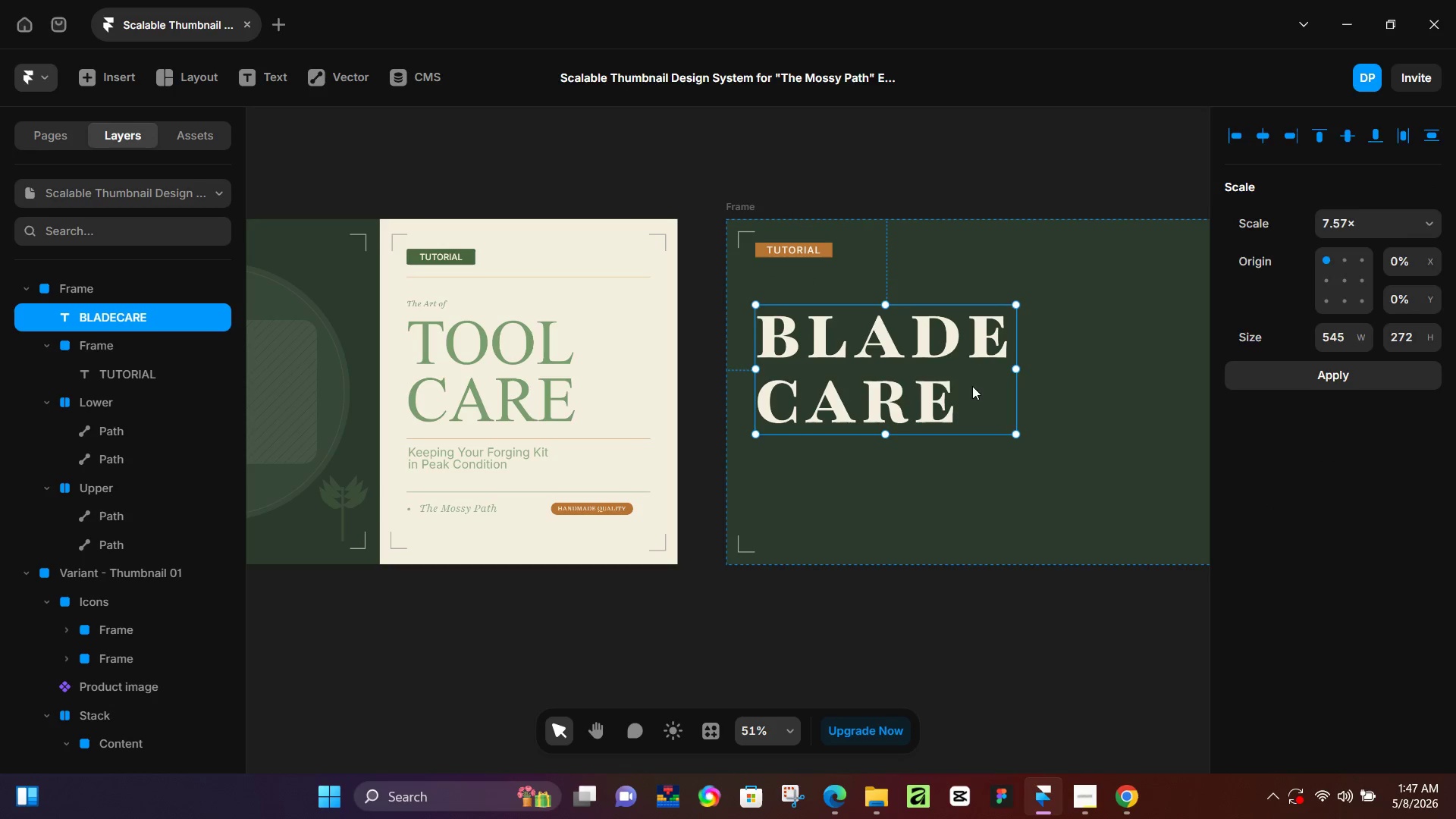 
left_click_drag(start_coordinate=[972, 386], to_coordinate=[971, 353])
 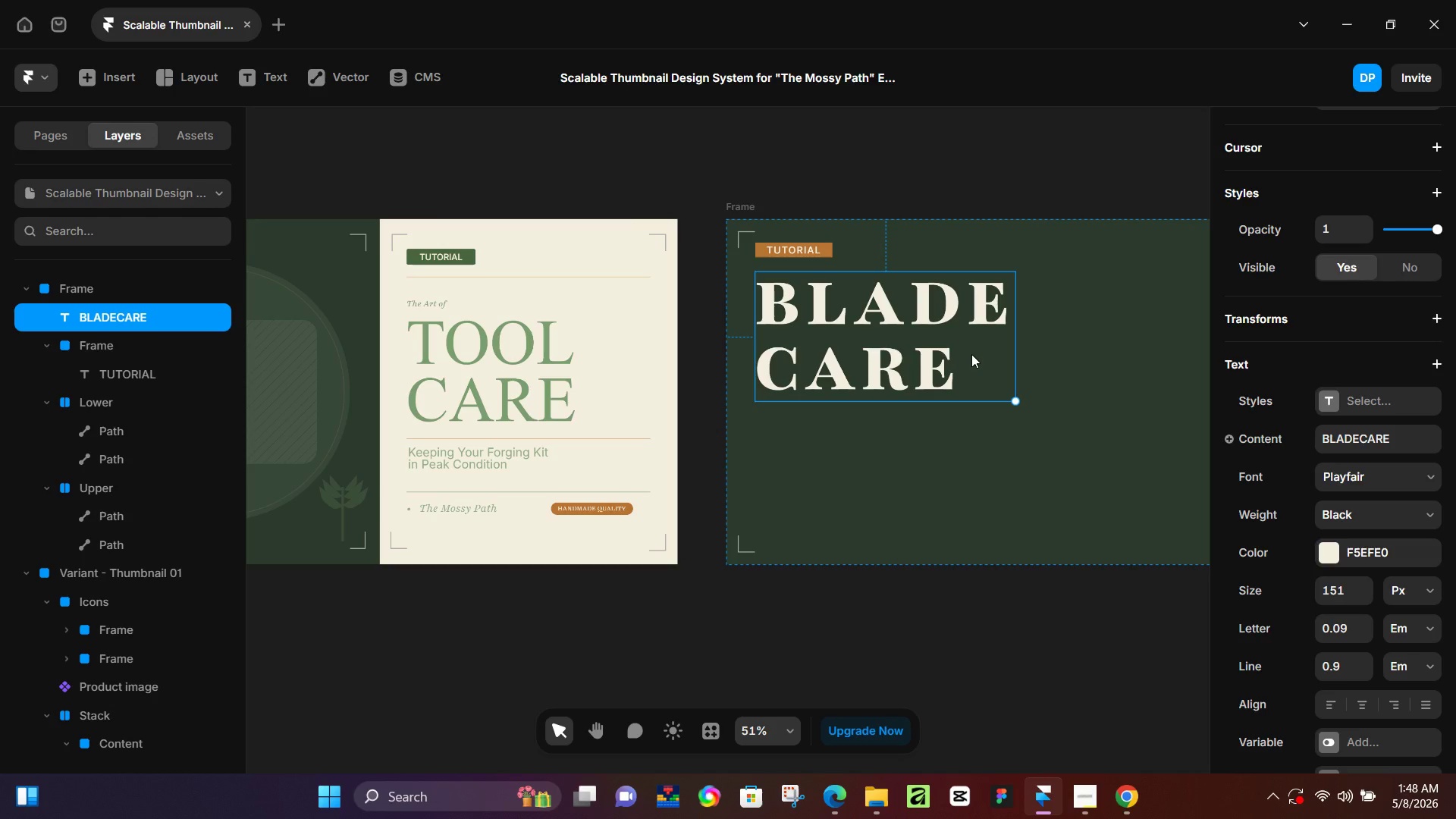 
wait(34.09)
 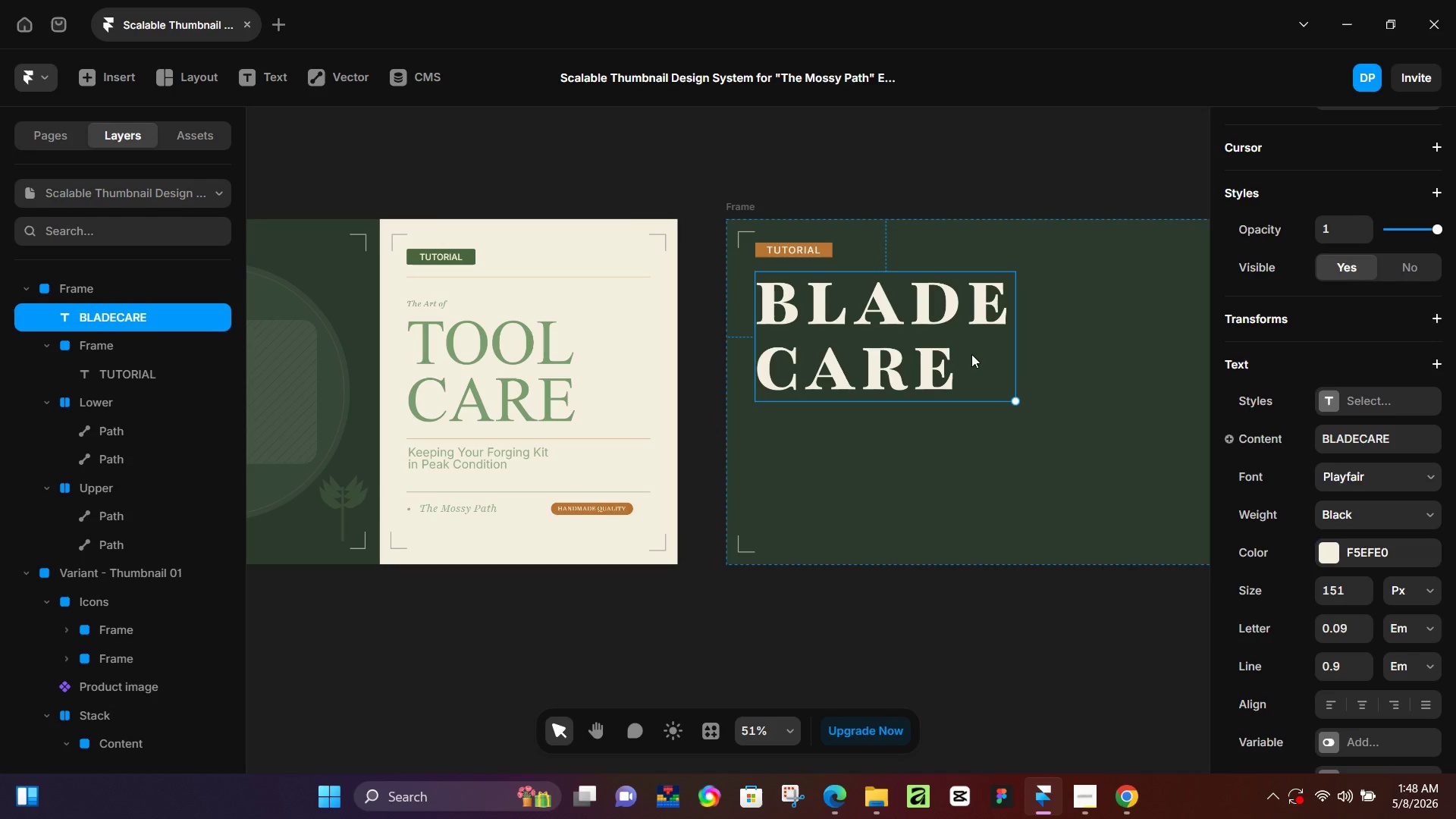 
left_click([768, 588])
 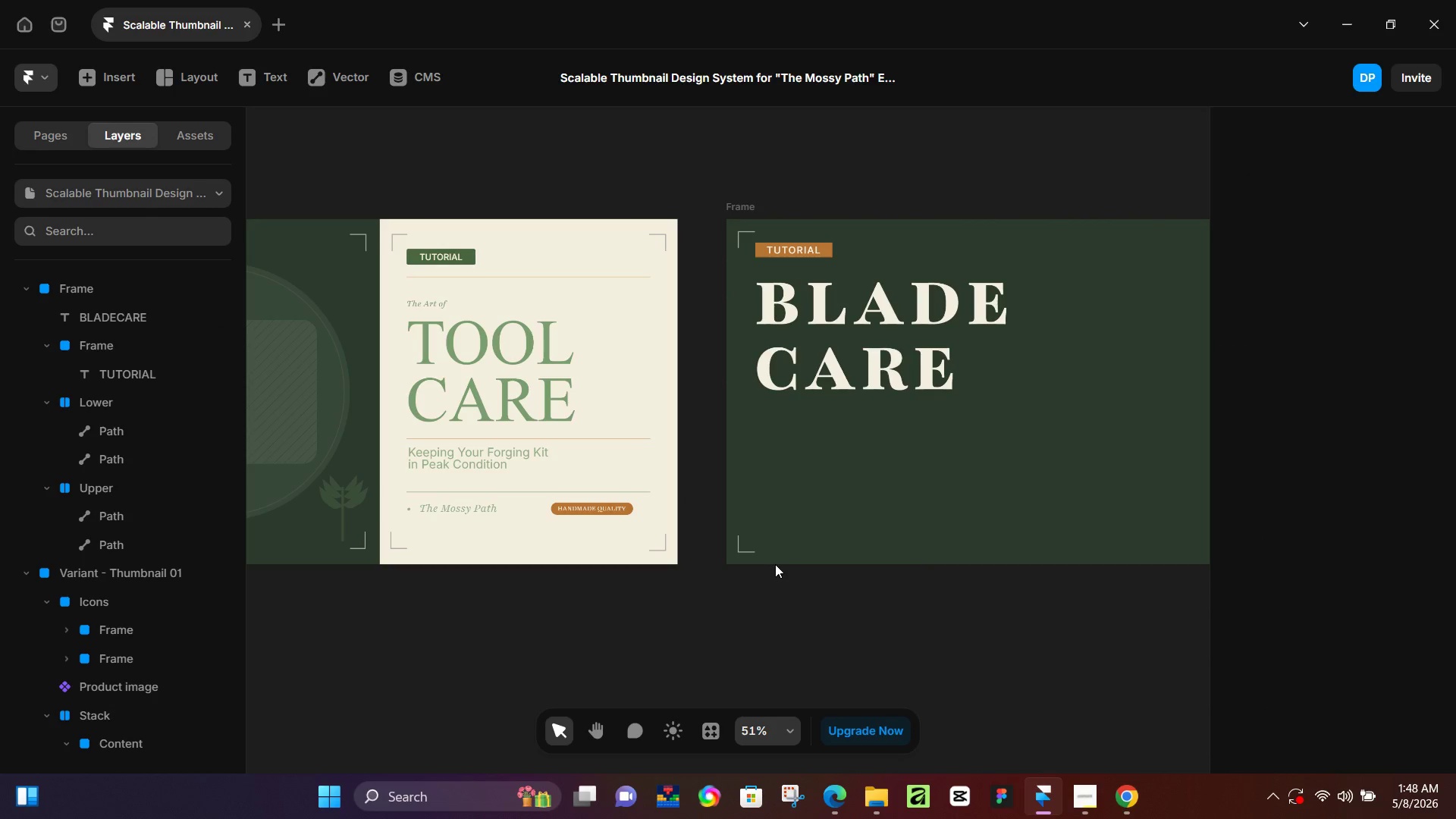 
key(R)
 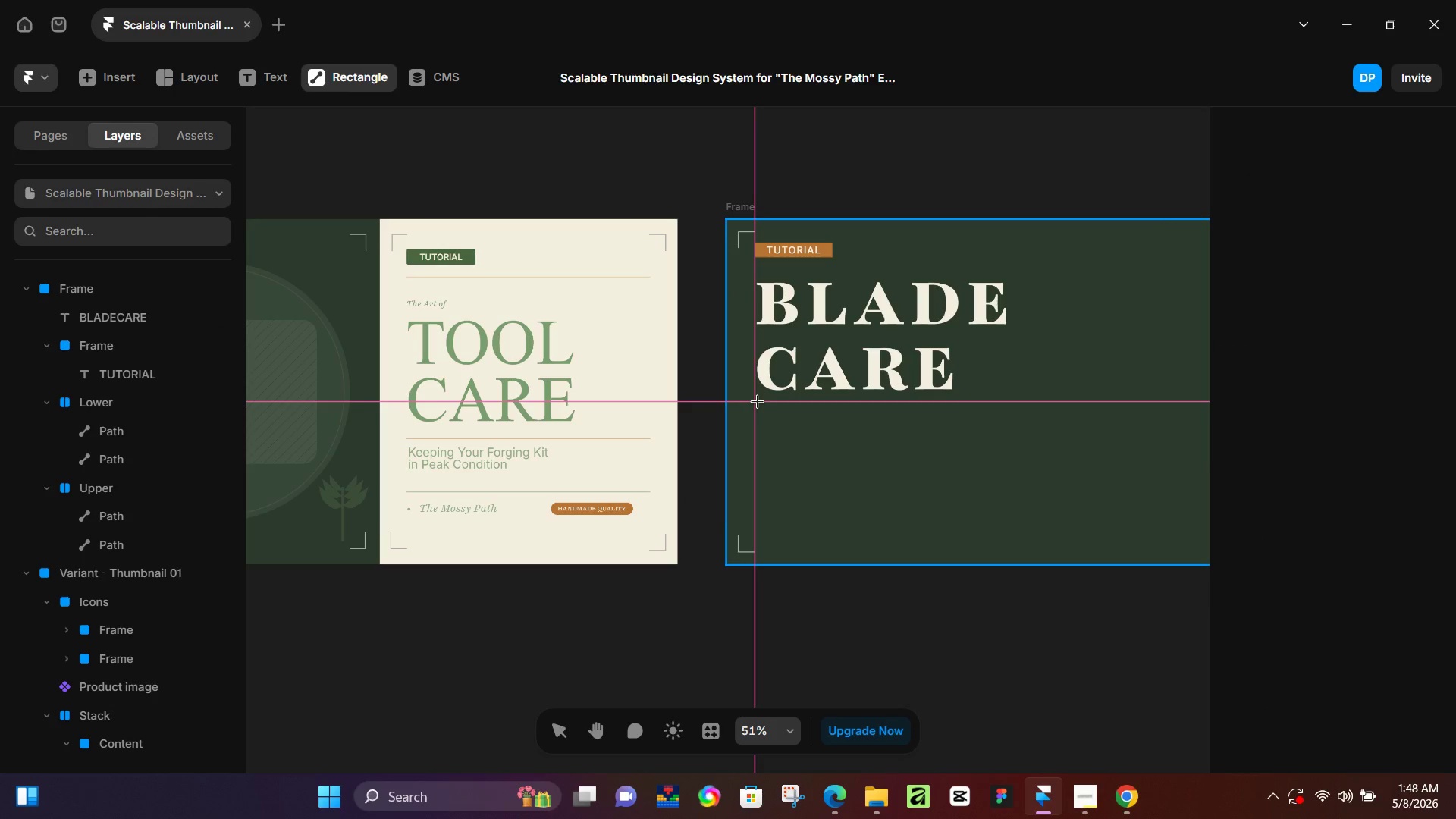 
left_click_drag(start_coordinate=[757, 401], to_coordinate=[1018, 406])